 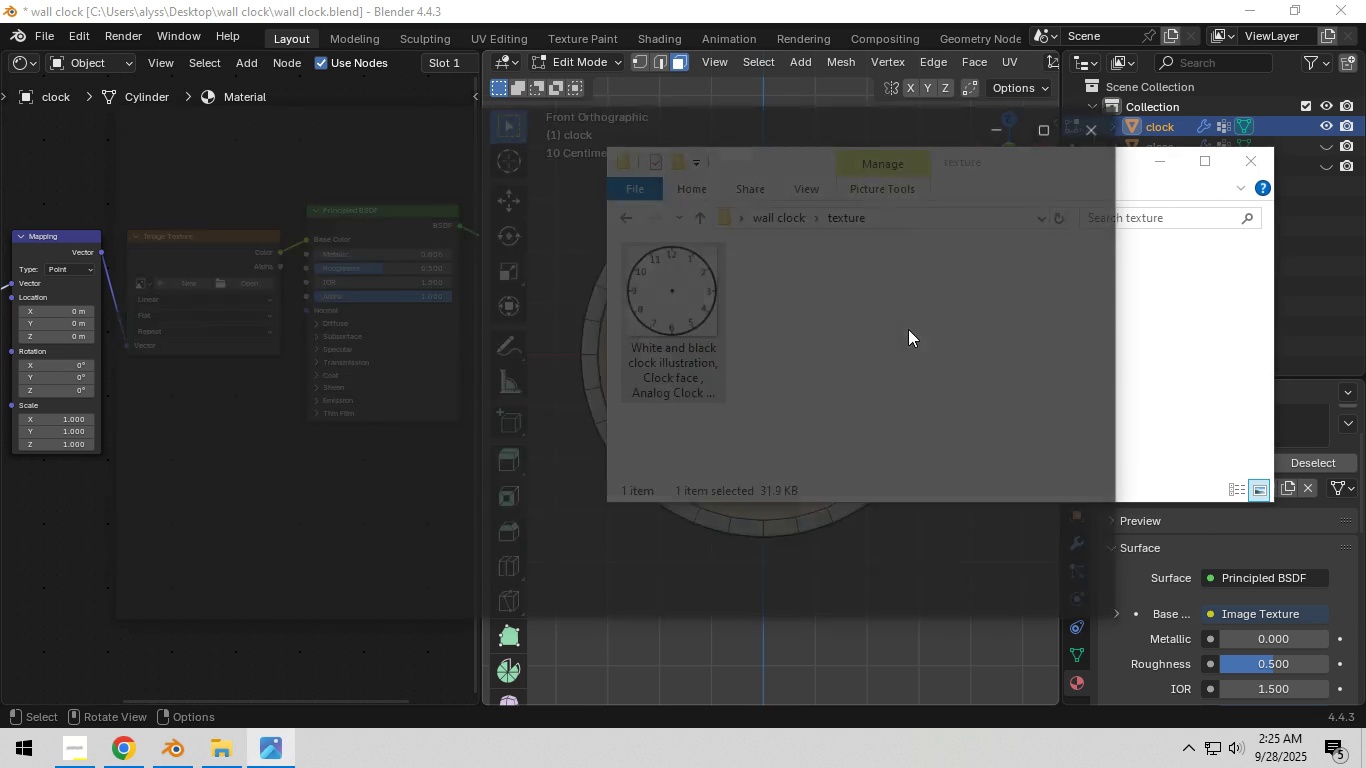 
scroll: coordinate [778, 347], scroll_direction: up, amount: 11.0
 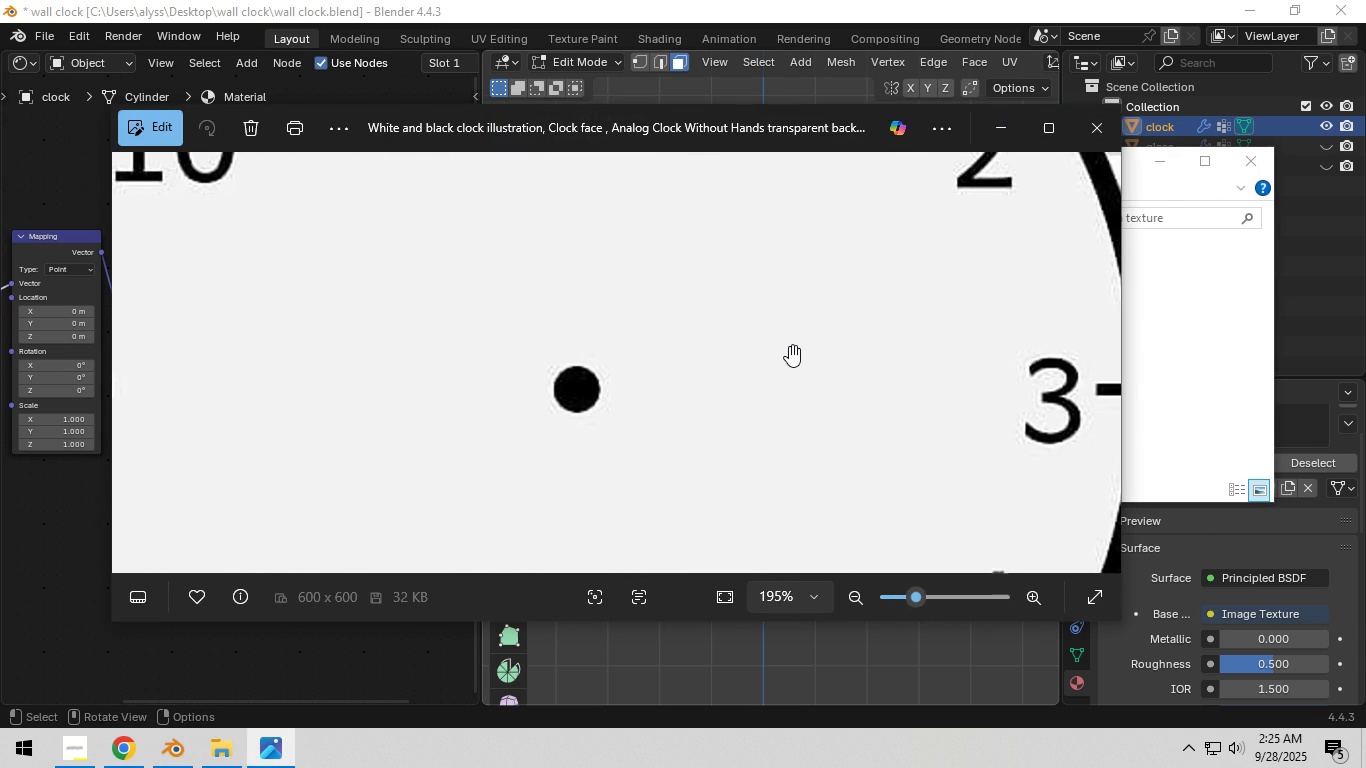 
scroll: coordinate [791, 344], scroll_direction: down, amount: 15.0
 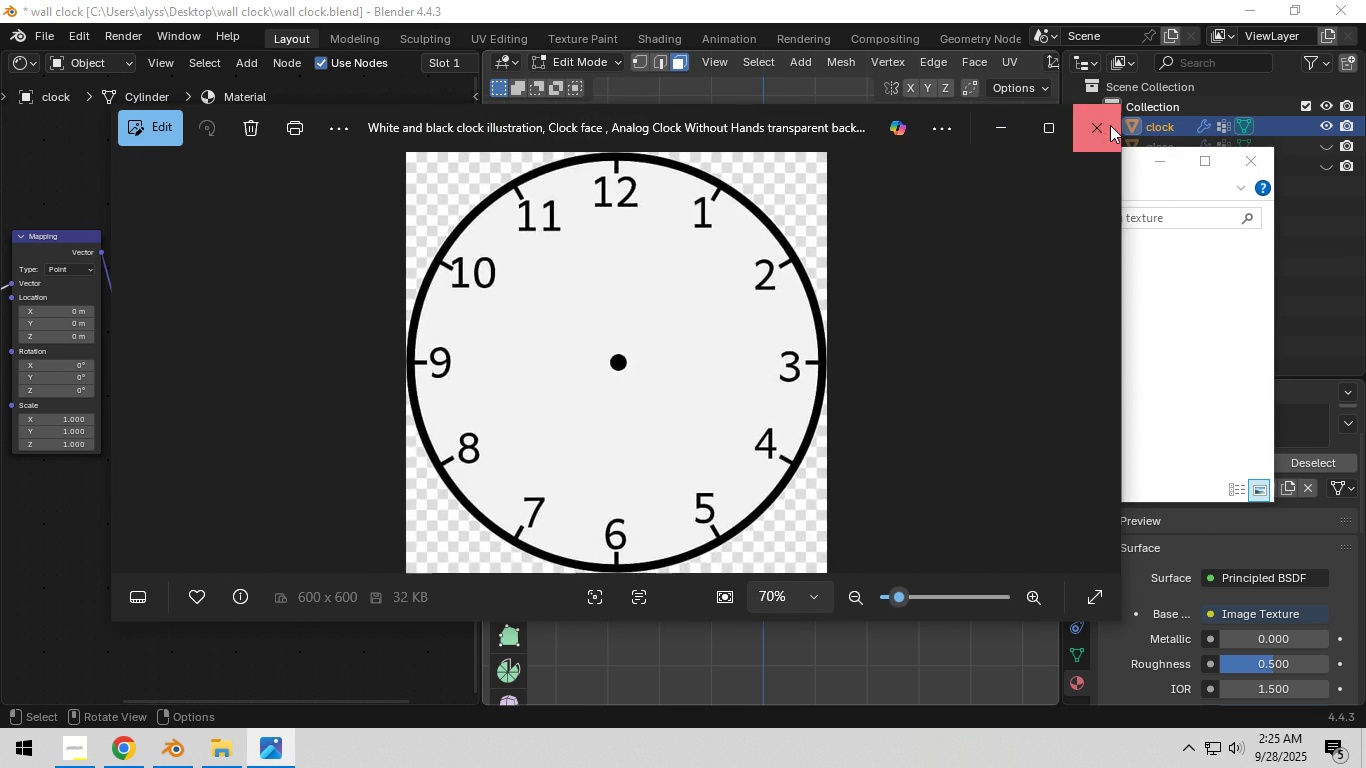 
left_click([1110, 125])
 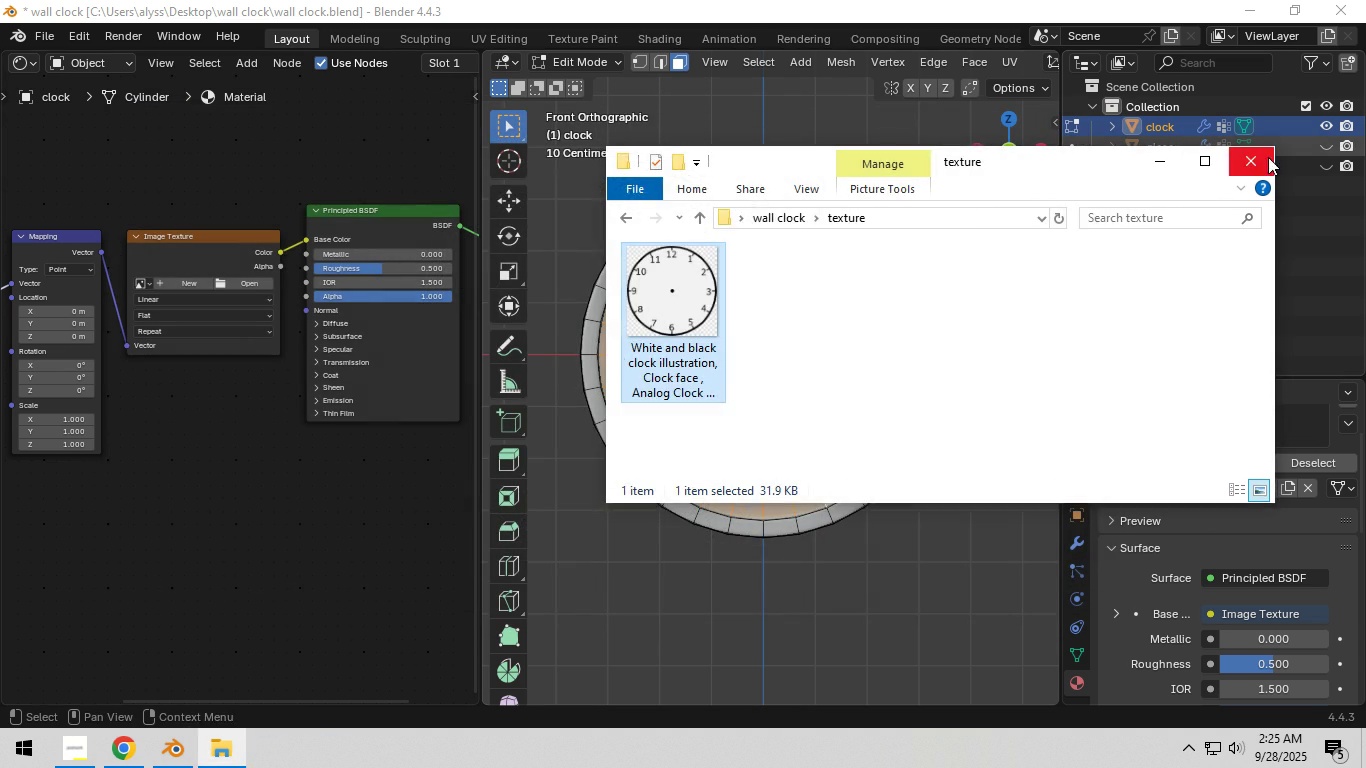 
left_click([1268, 157])
 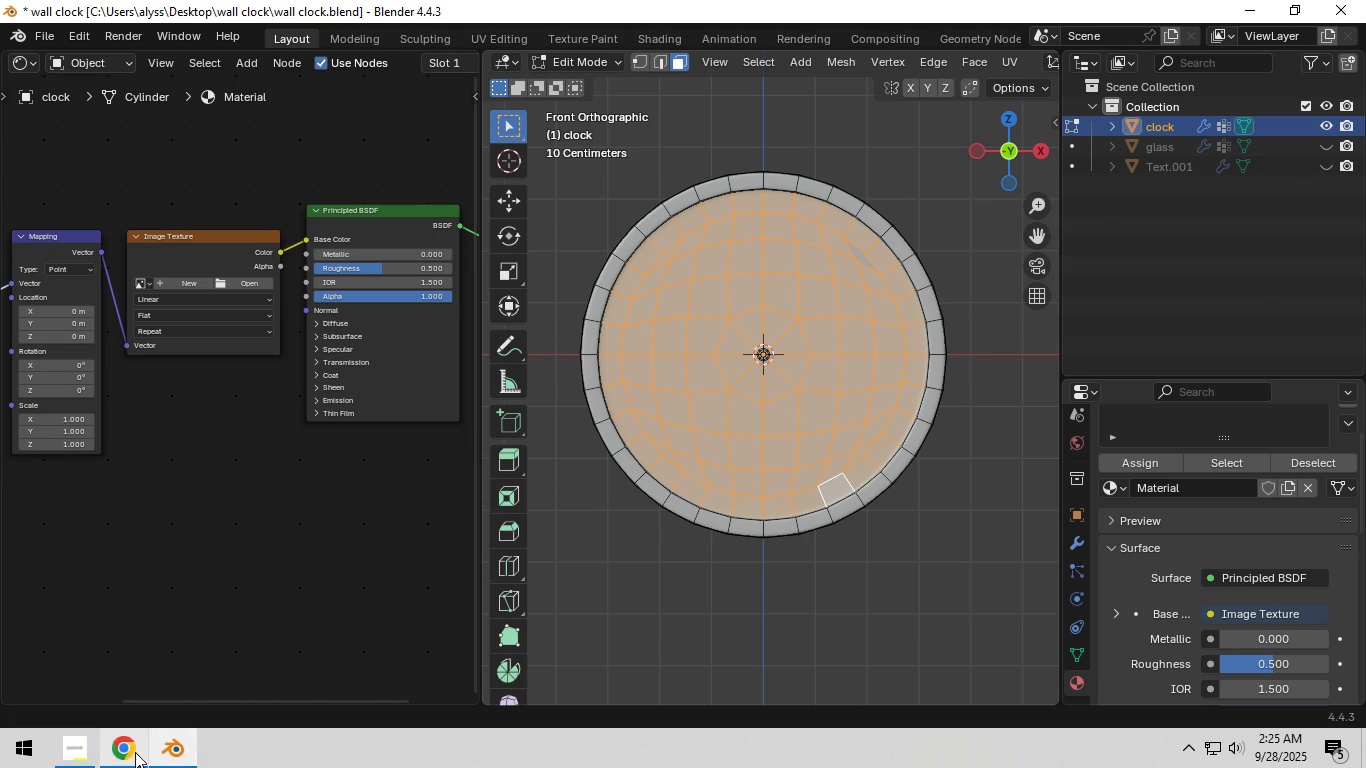 
left_click([119, 752])
 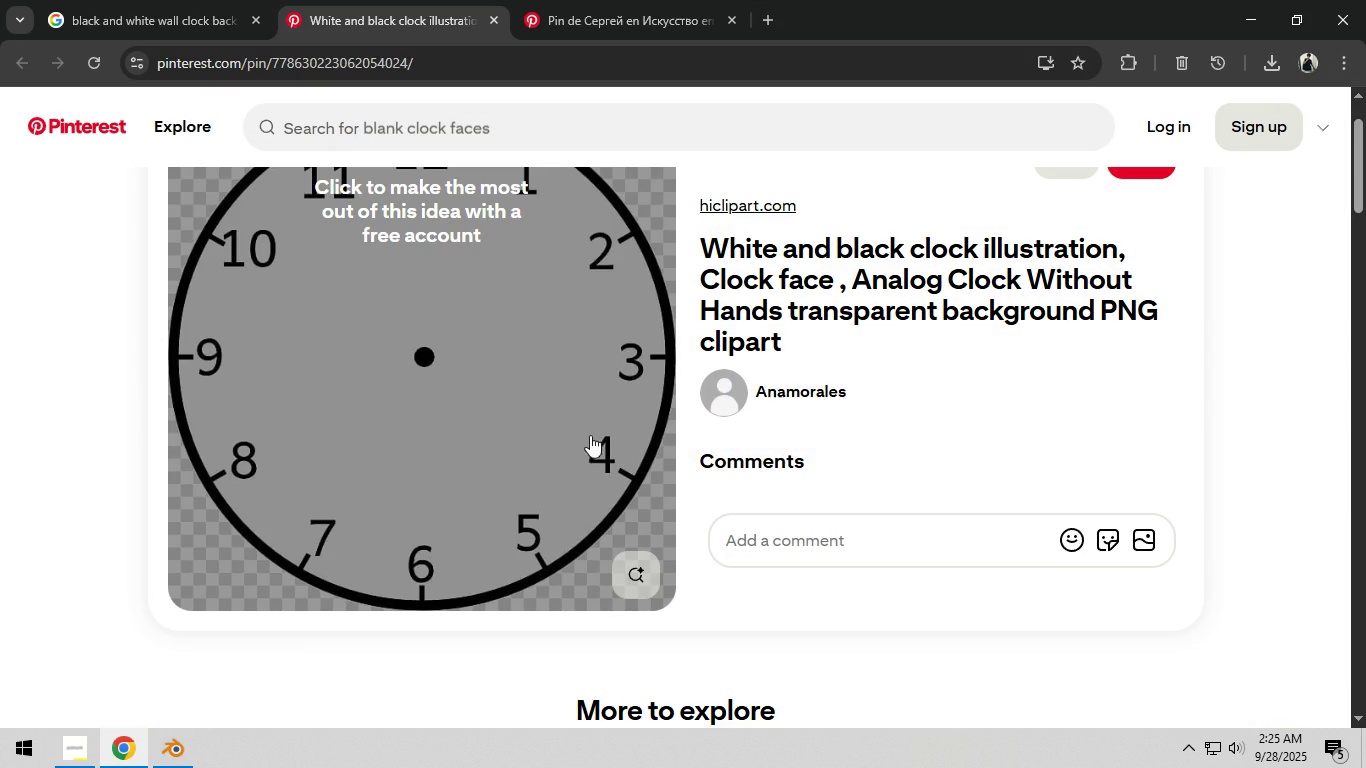 
left_click([591, 456])
 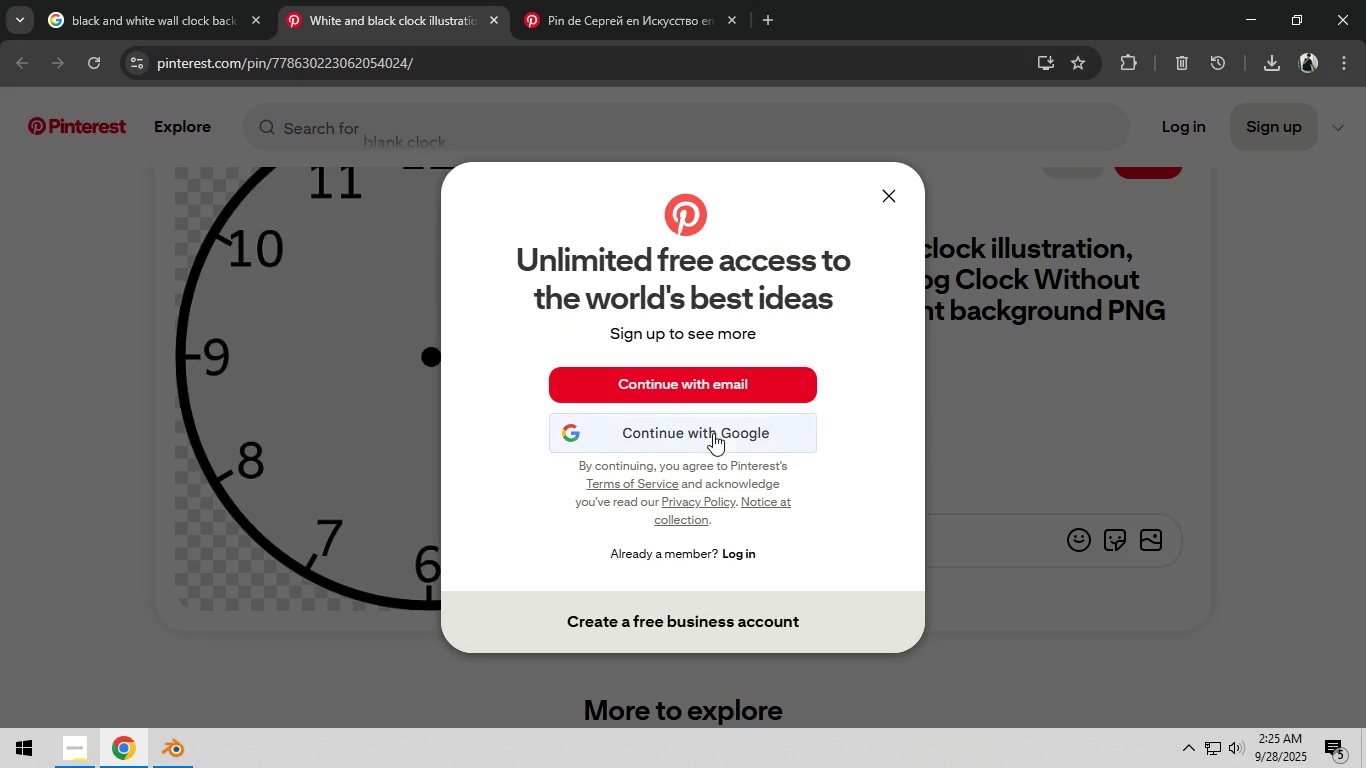 
left_click([718, 430])
 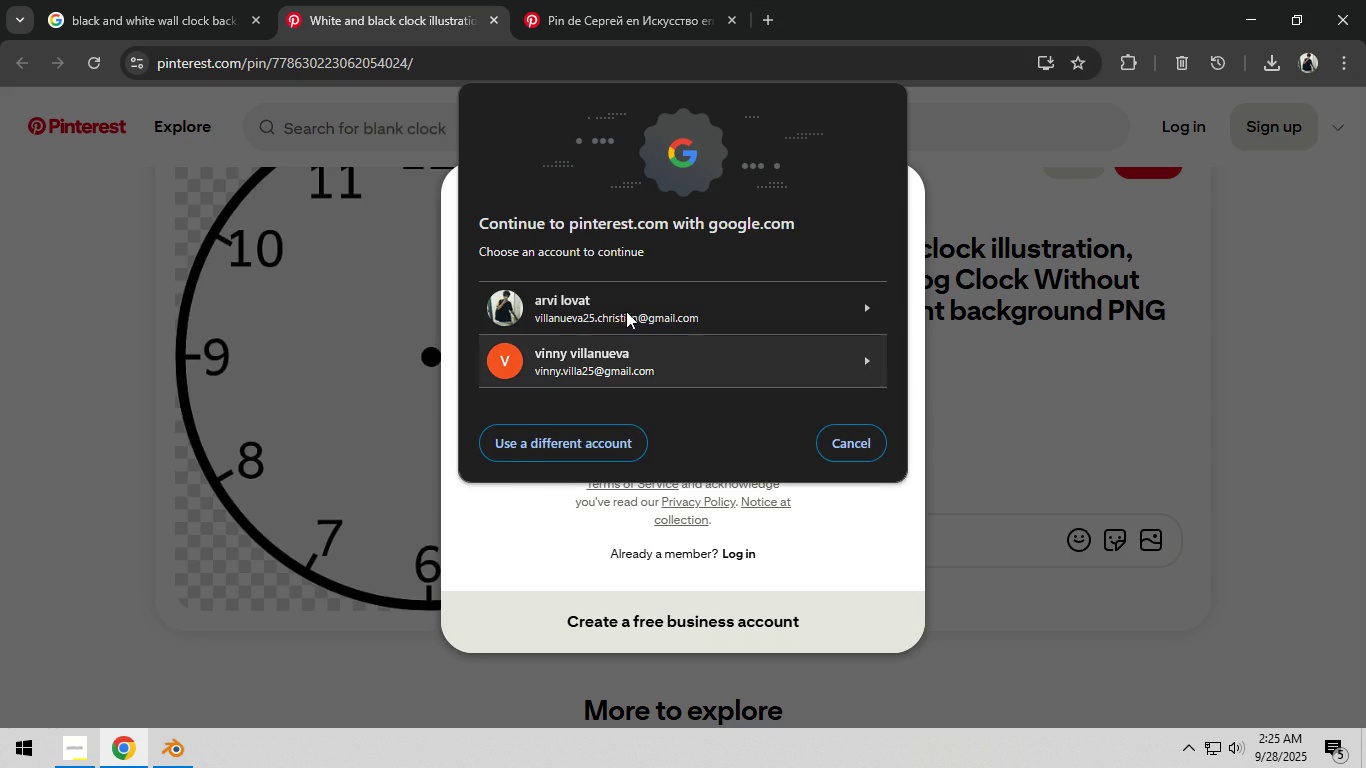 
left_click([628, 303])
 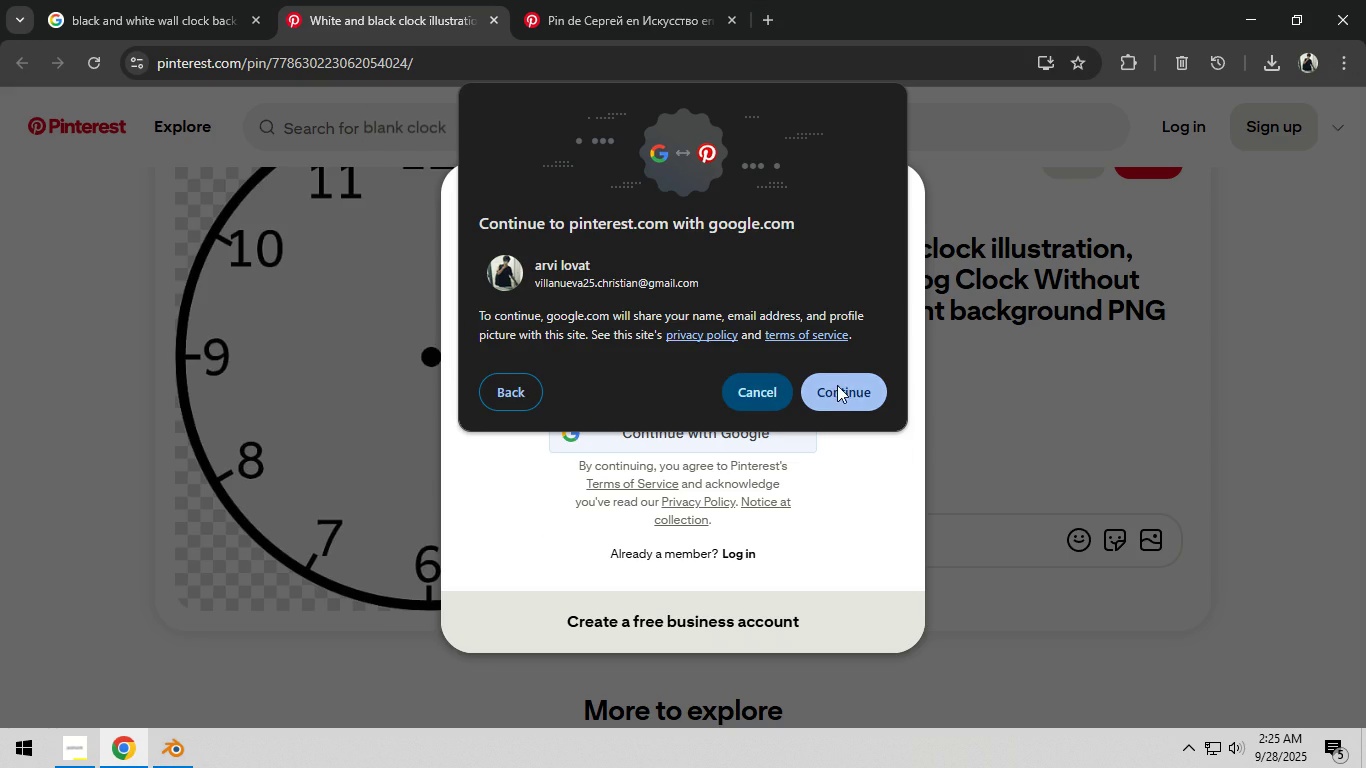 
left_click([837, 385])
 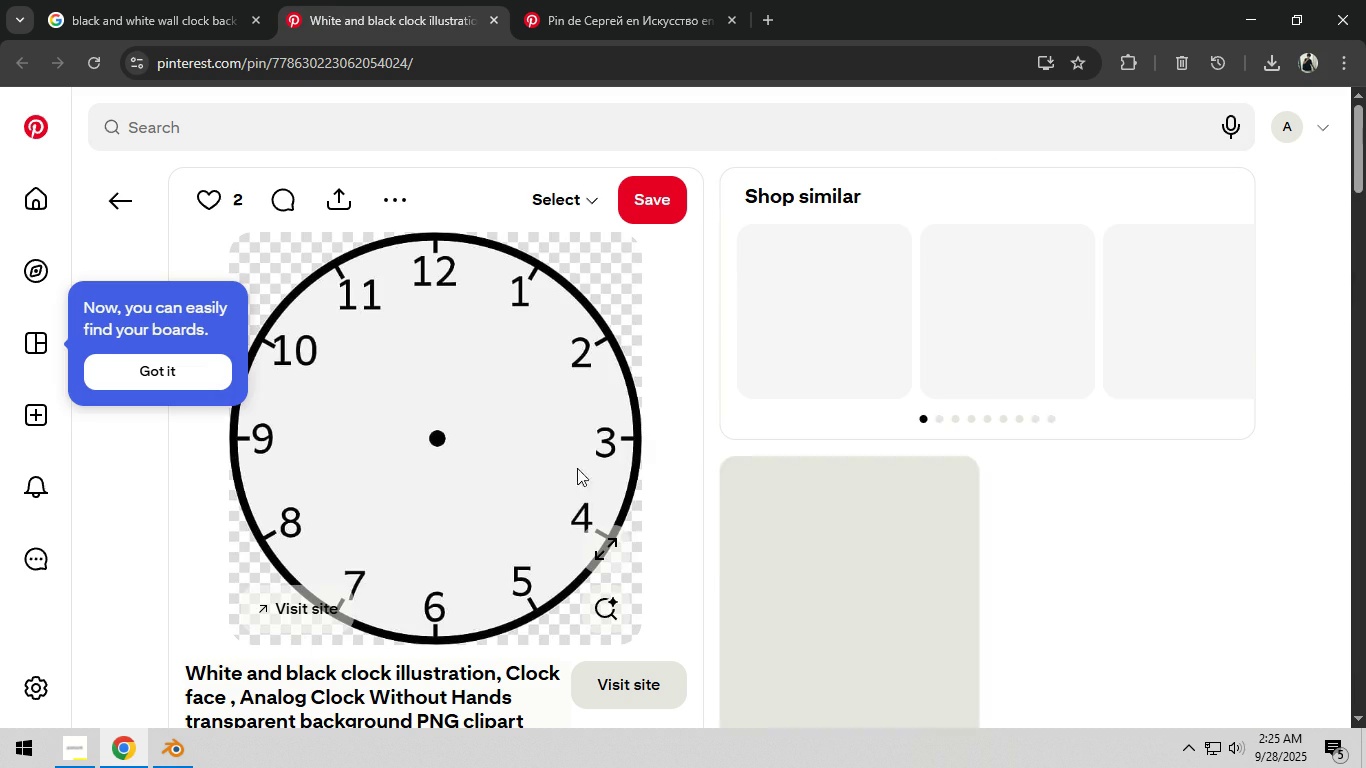 
left_click([183, 368])
 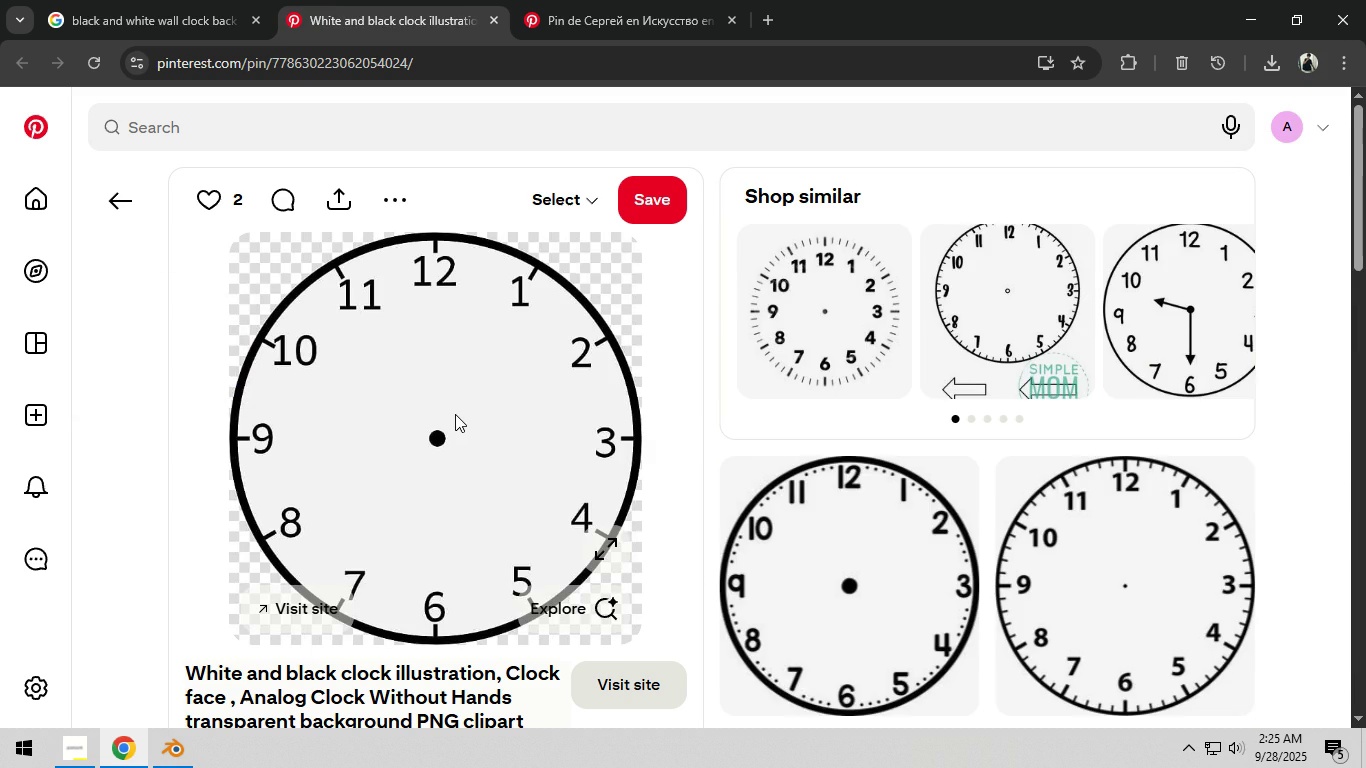 
scroll: coordinate [459, 417], scroll_direction: down, amount: 1.0
 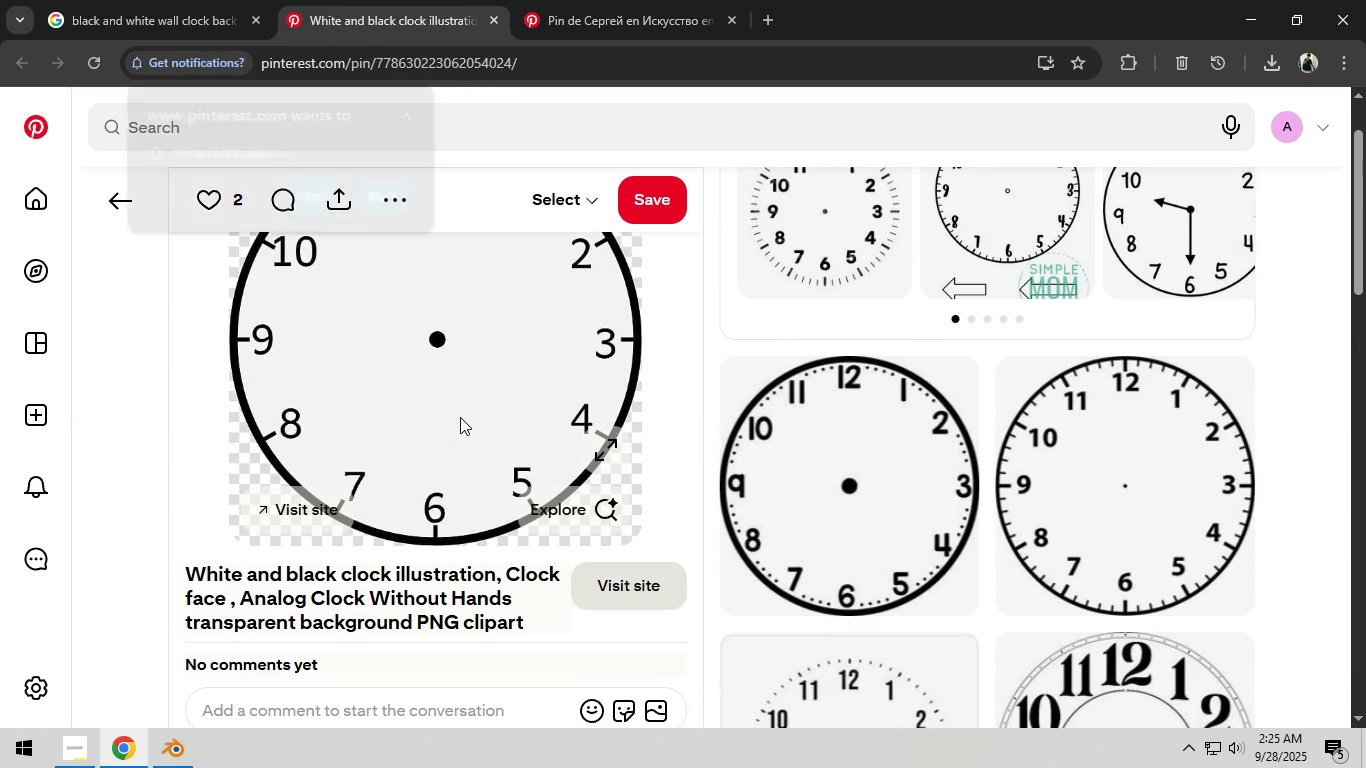 
scroll: coordinate [460, 417], scroll_direction: up, amount: 1.0
 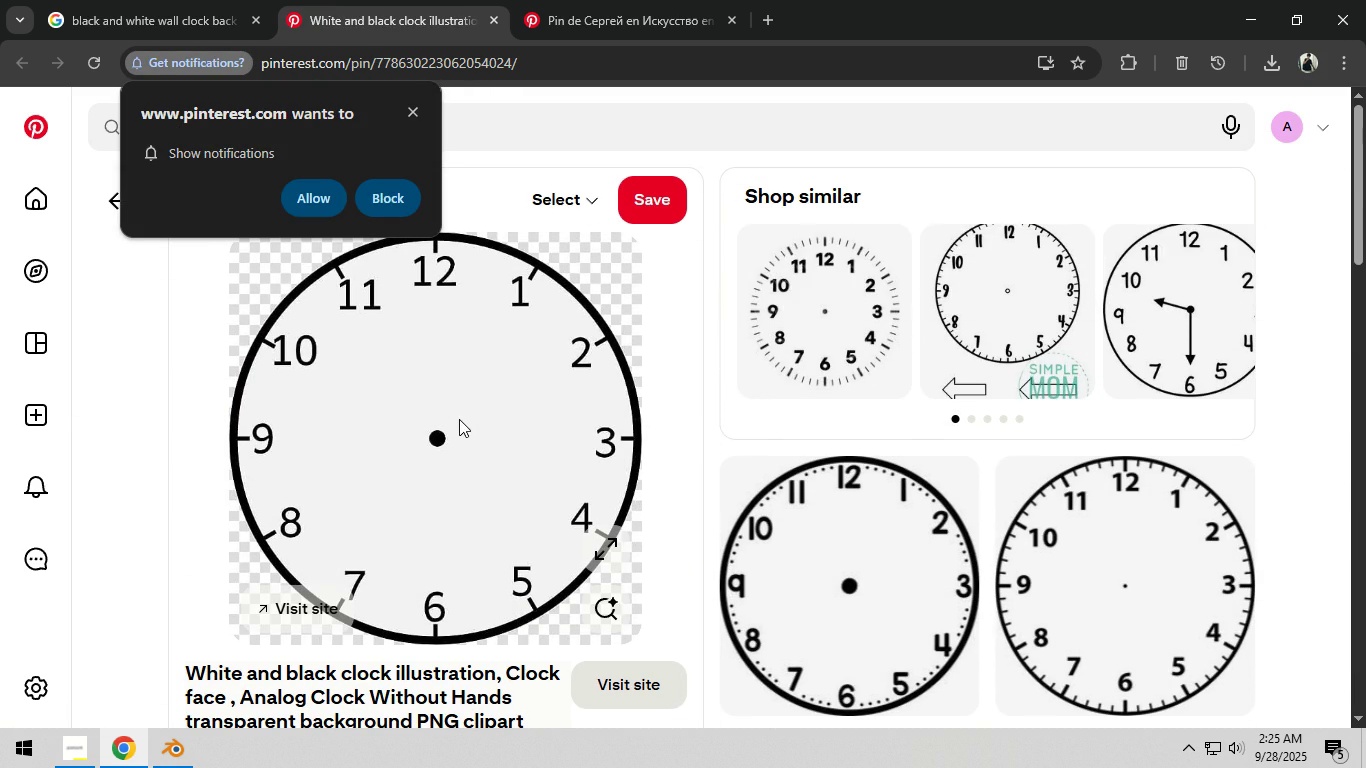 
left_click([376, 202])
 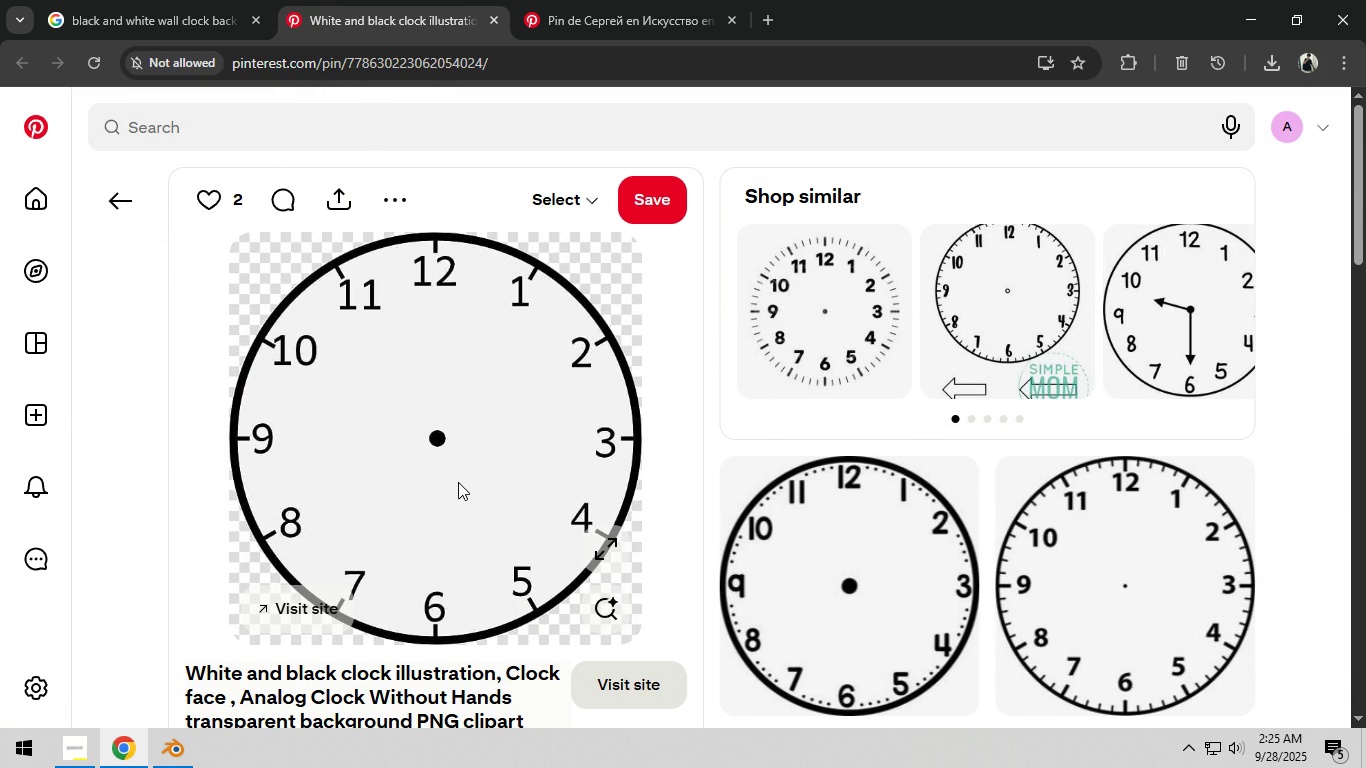 
right_click([447, 502])
 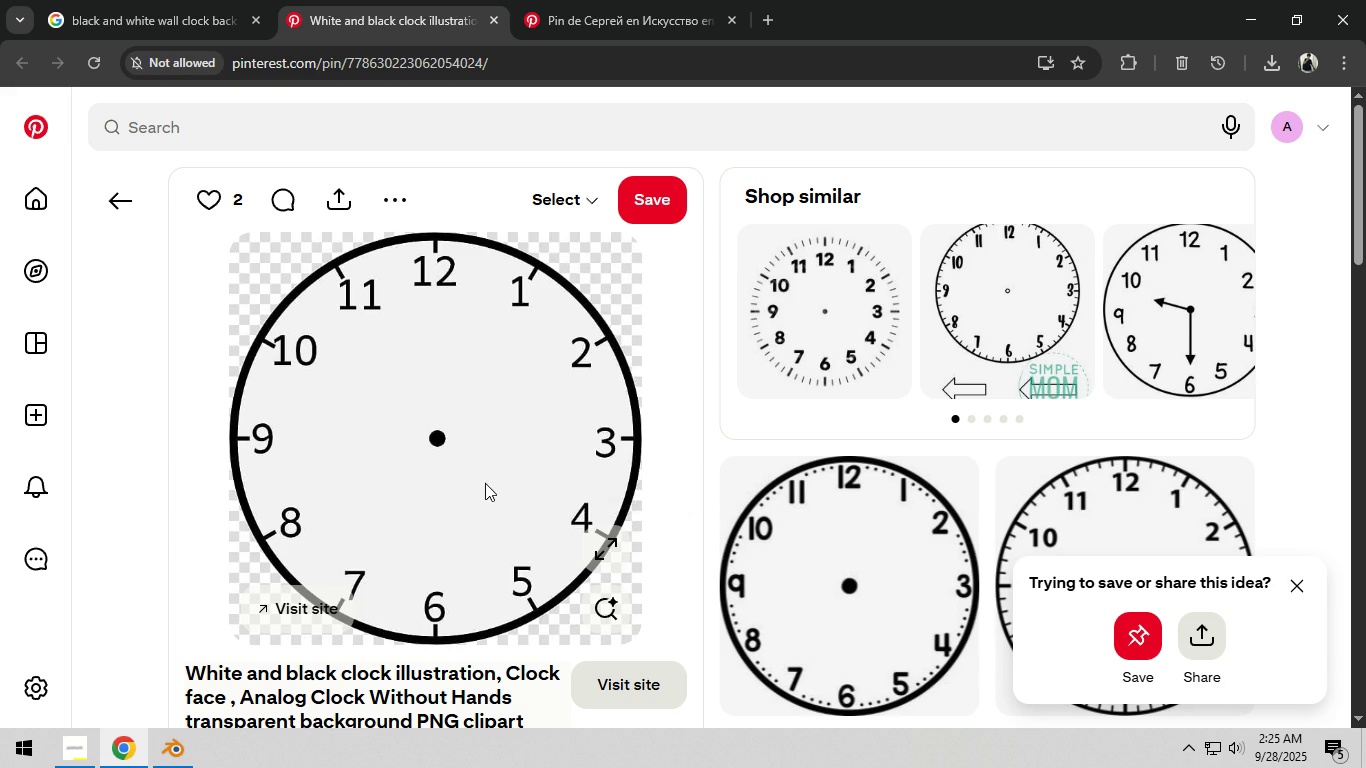 
left_click([485, 483])
 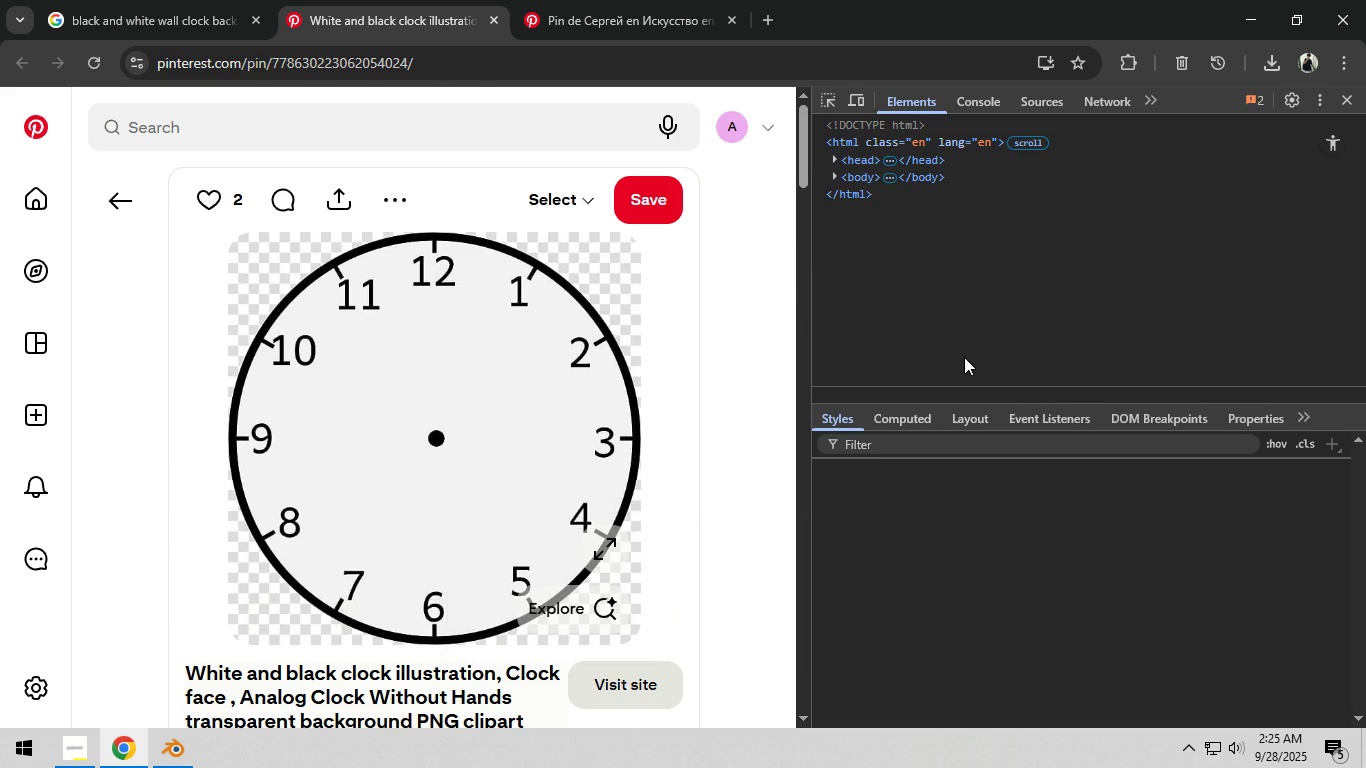 
scroll: coordinate [836, 162], scroll_direction: up, amount: 4.0
 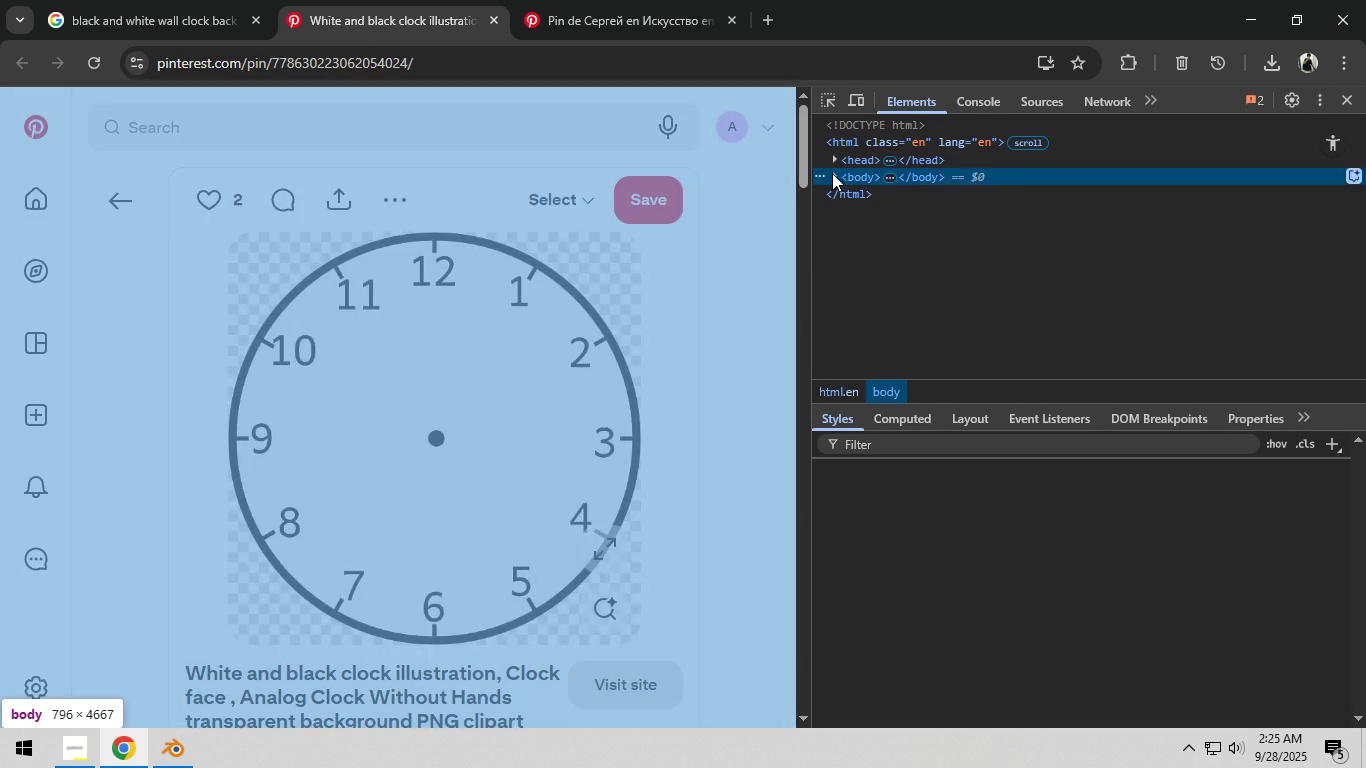 
left_click([832, 173])
 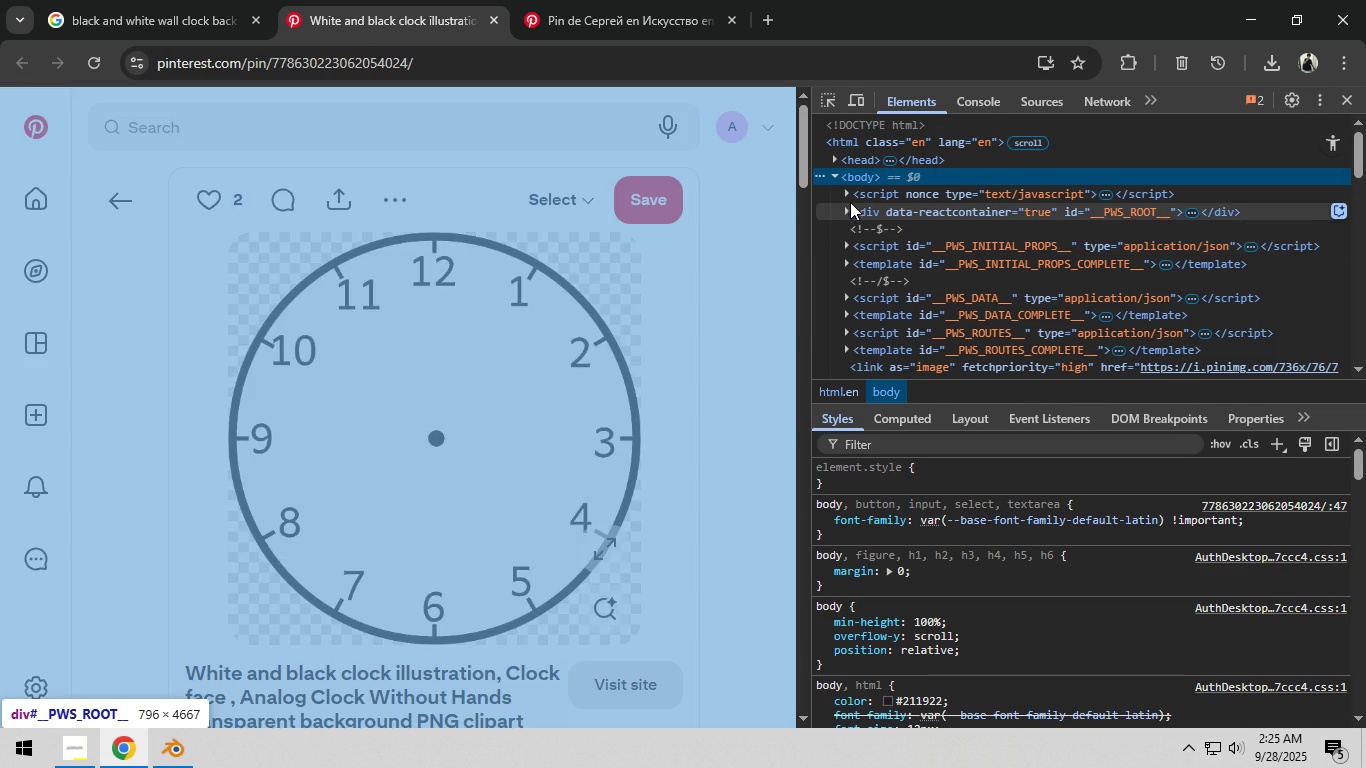 
left_click([845, 206])
 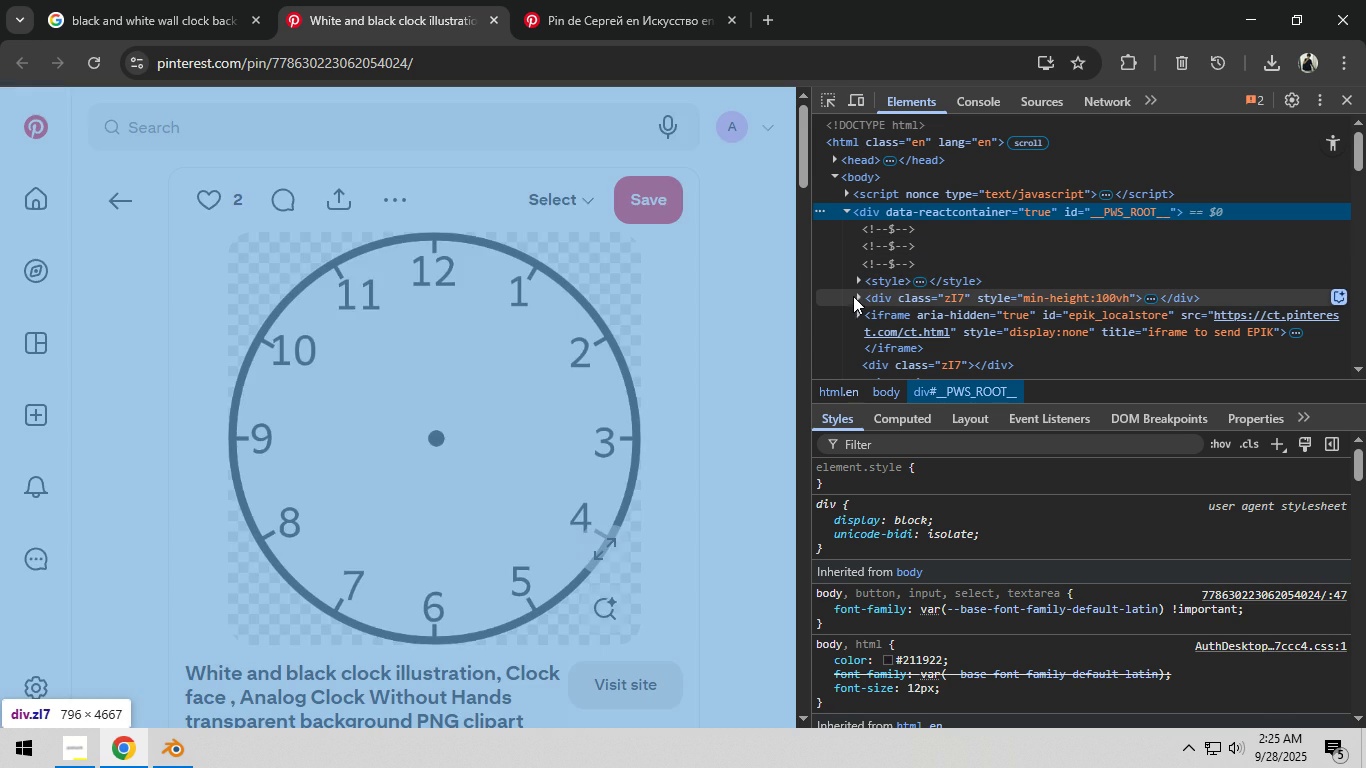 
left_click([855, 294])
 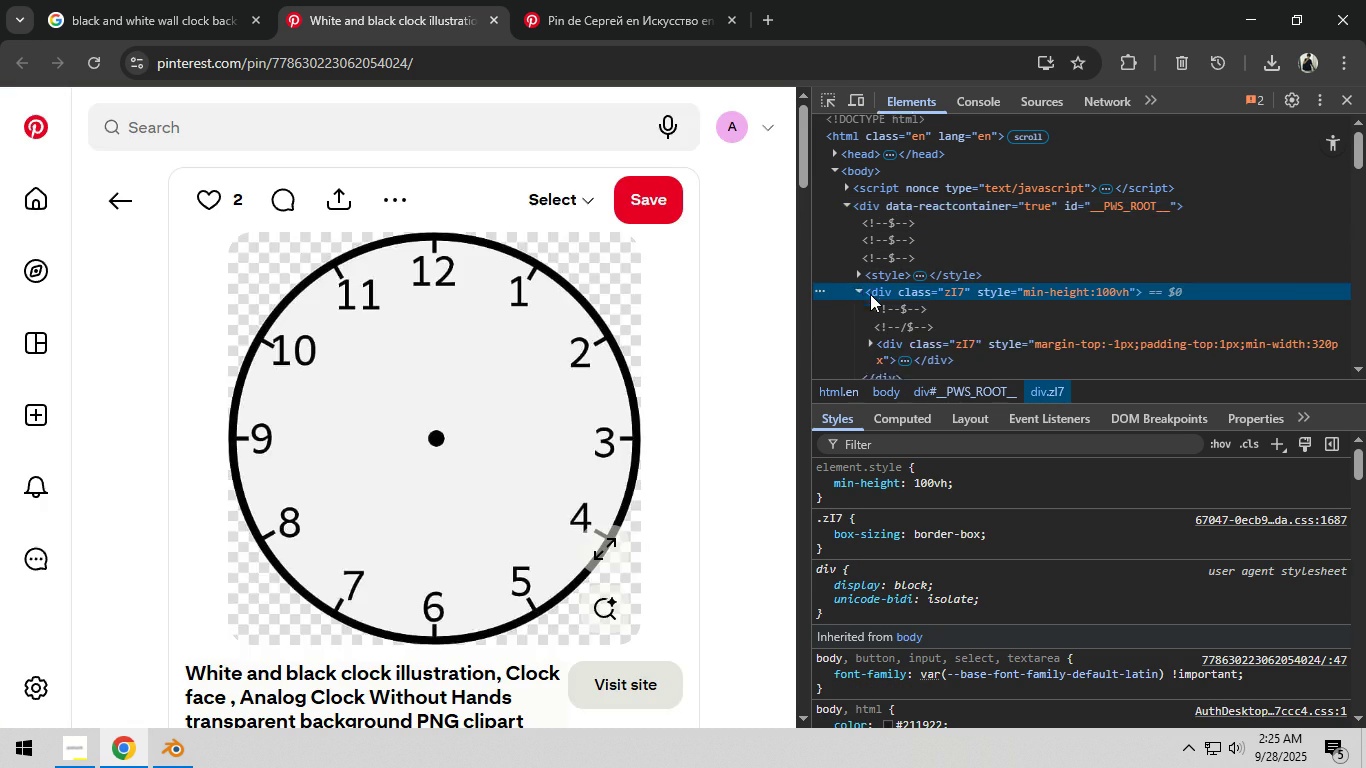 
scroll: coordinate [870, 294], scroll_direction: down, amount: 1.0
 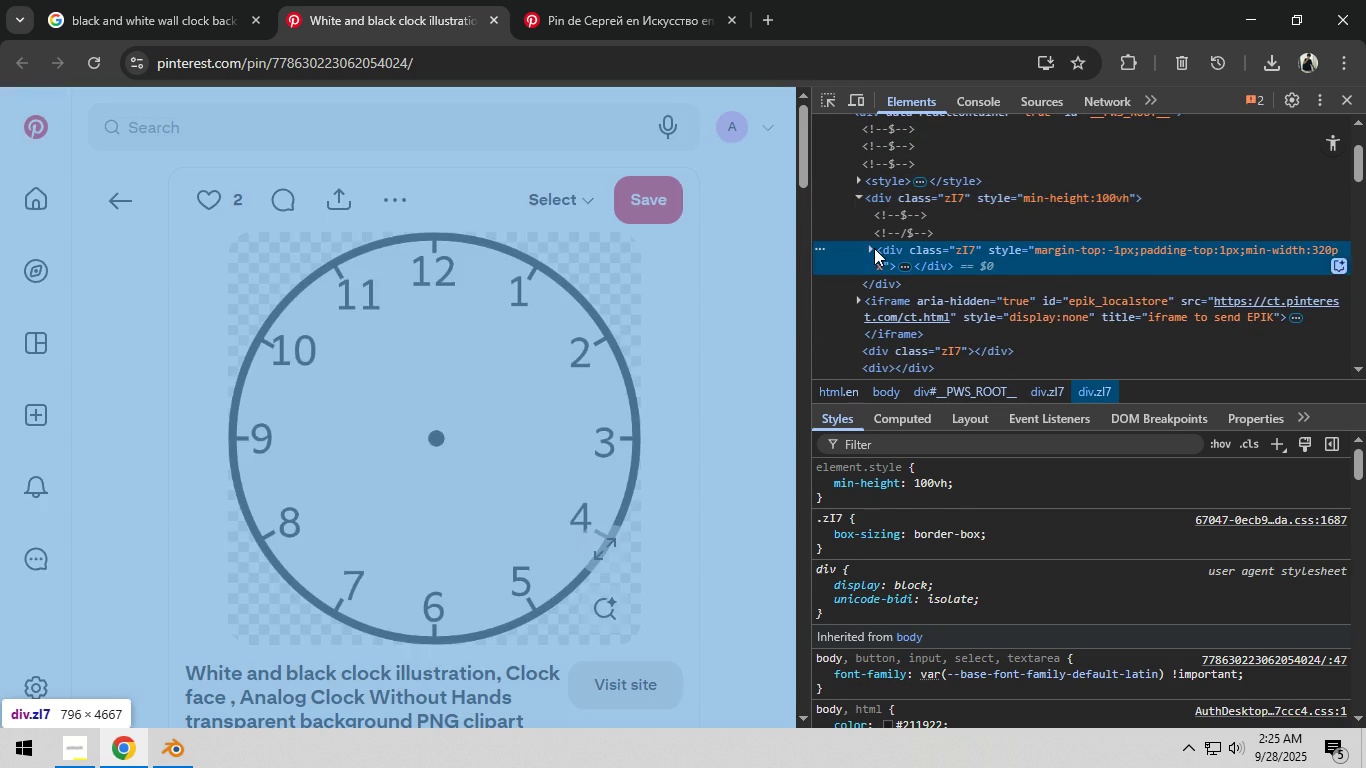 
left_click([874, 248])
 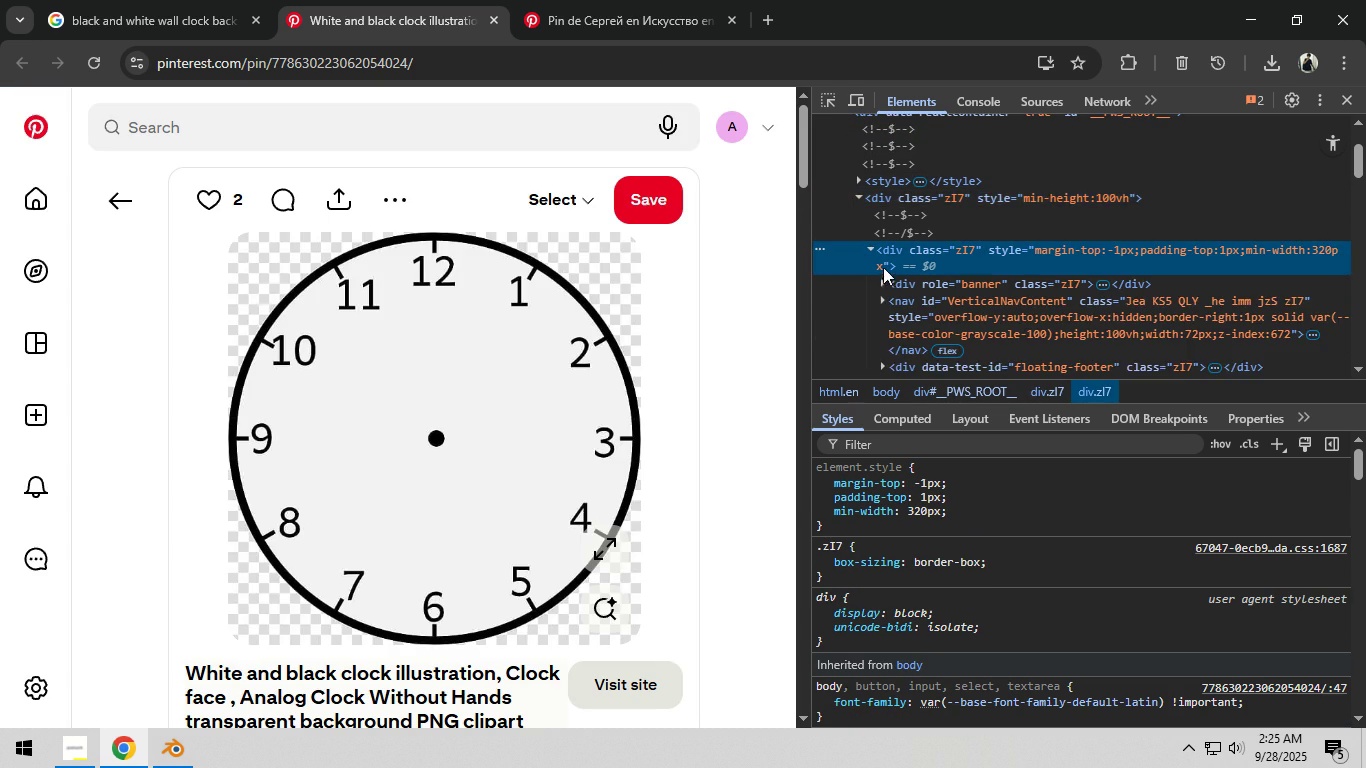 
scroll: coordinate [883, 268], scroll_direction: down, amount: 1.0
 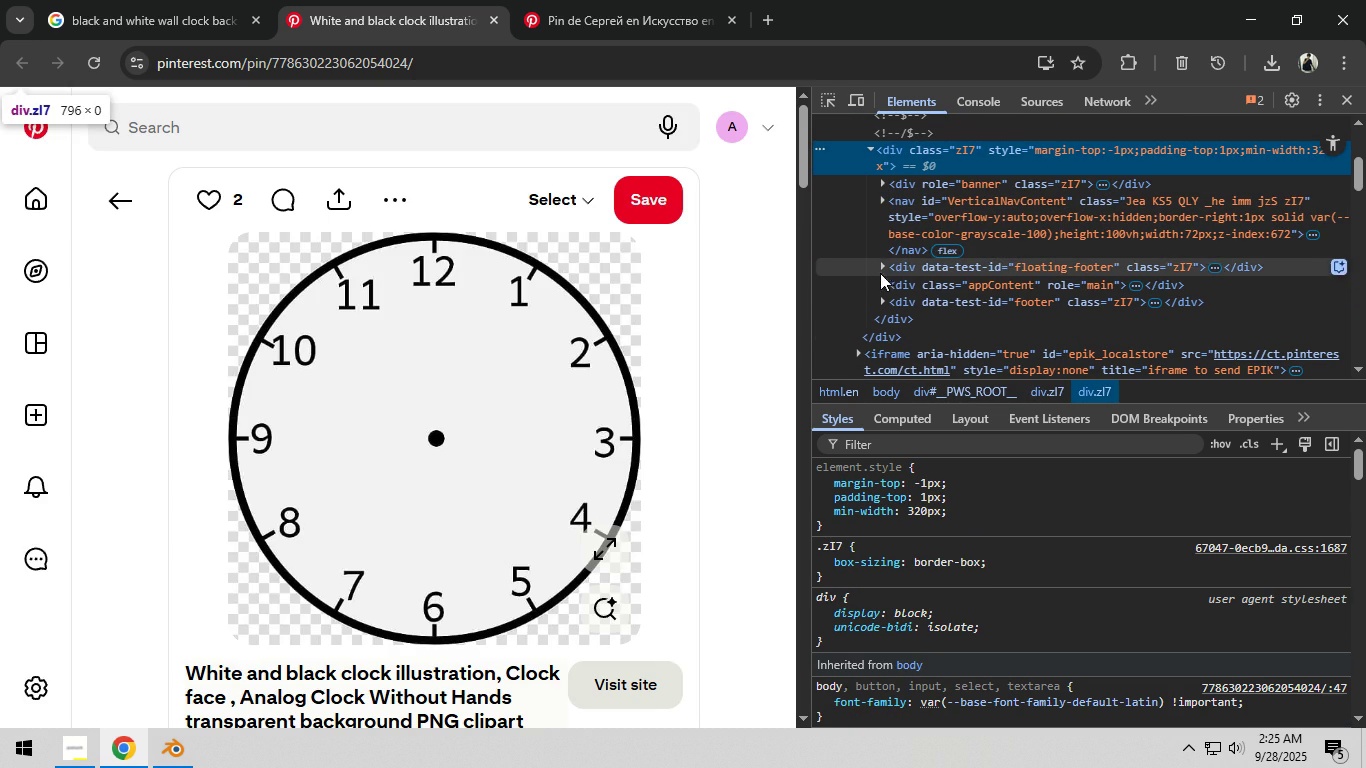 
left_click([881, 283])
 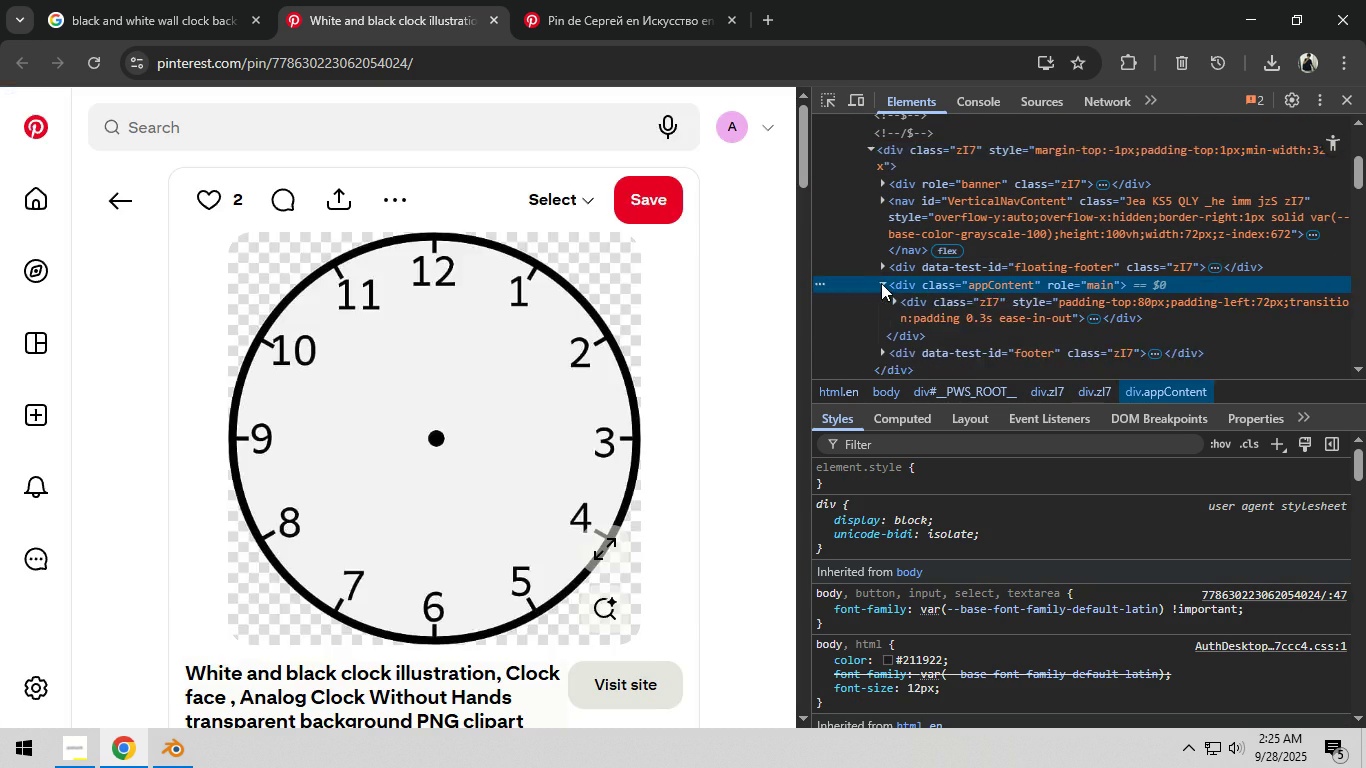 
scroll: coordinate [881, 283], scroll_direction: down, amount: 1.0
 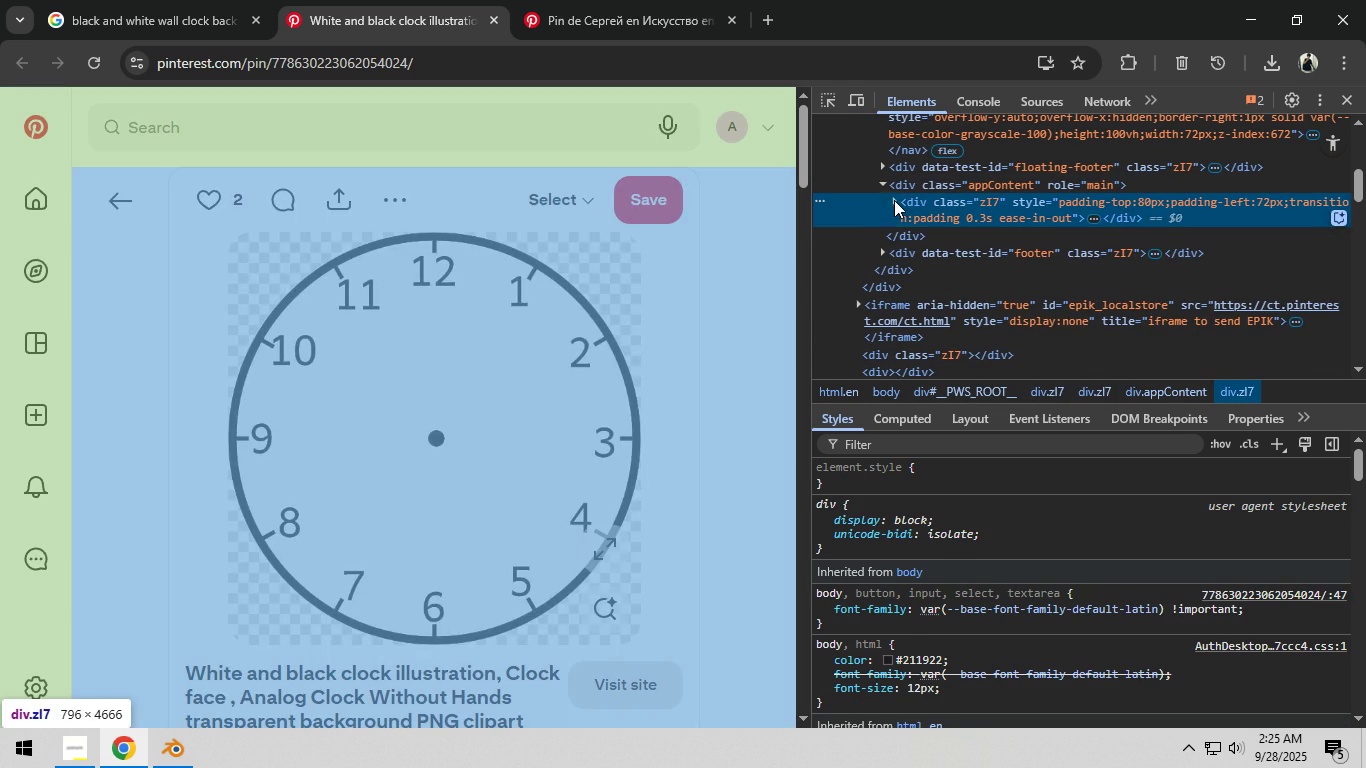 
left_click([894, 200])
 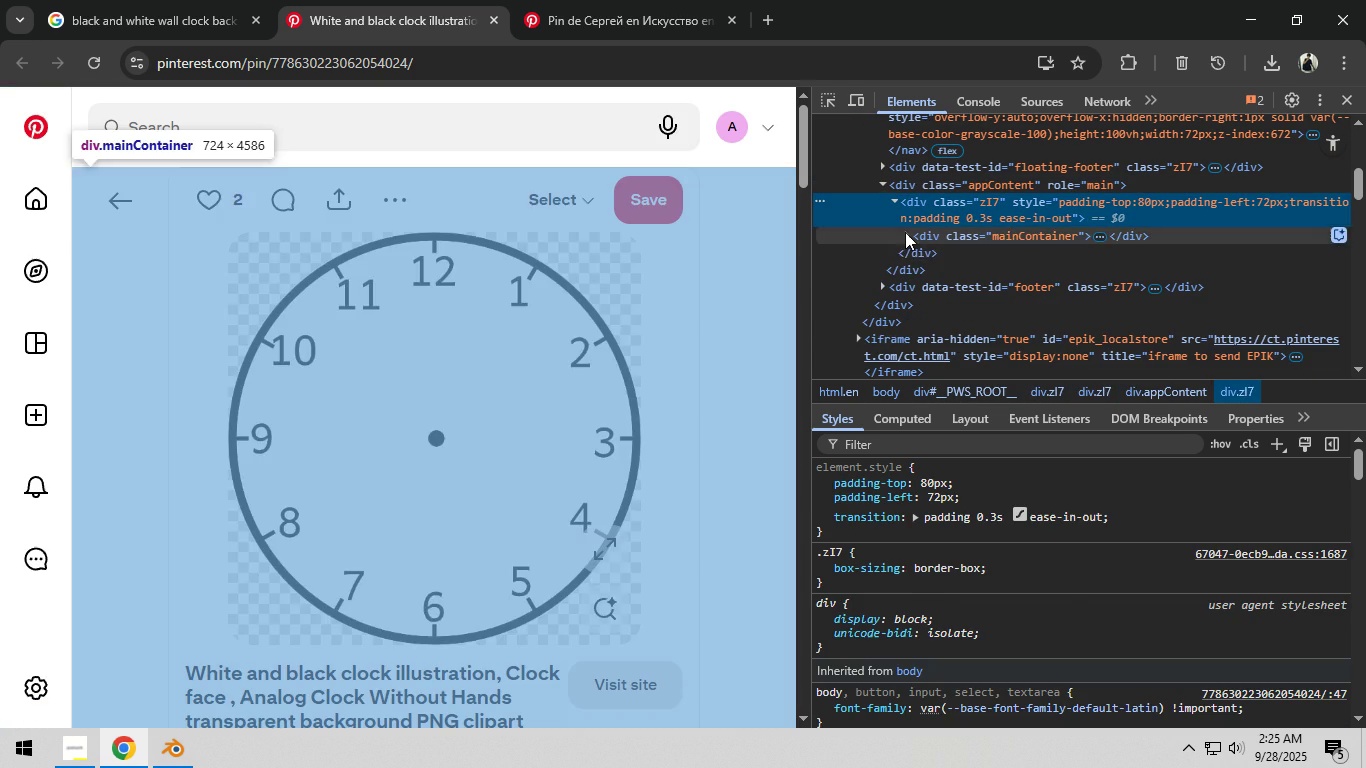 
left_click([905, 232])
 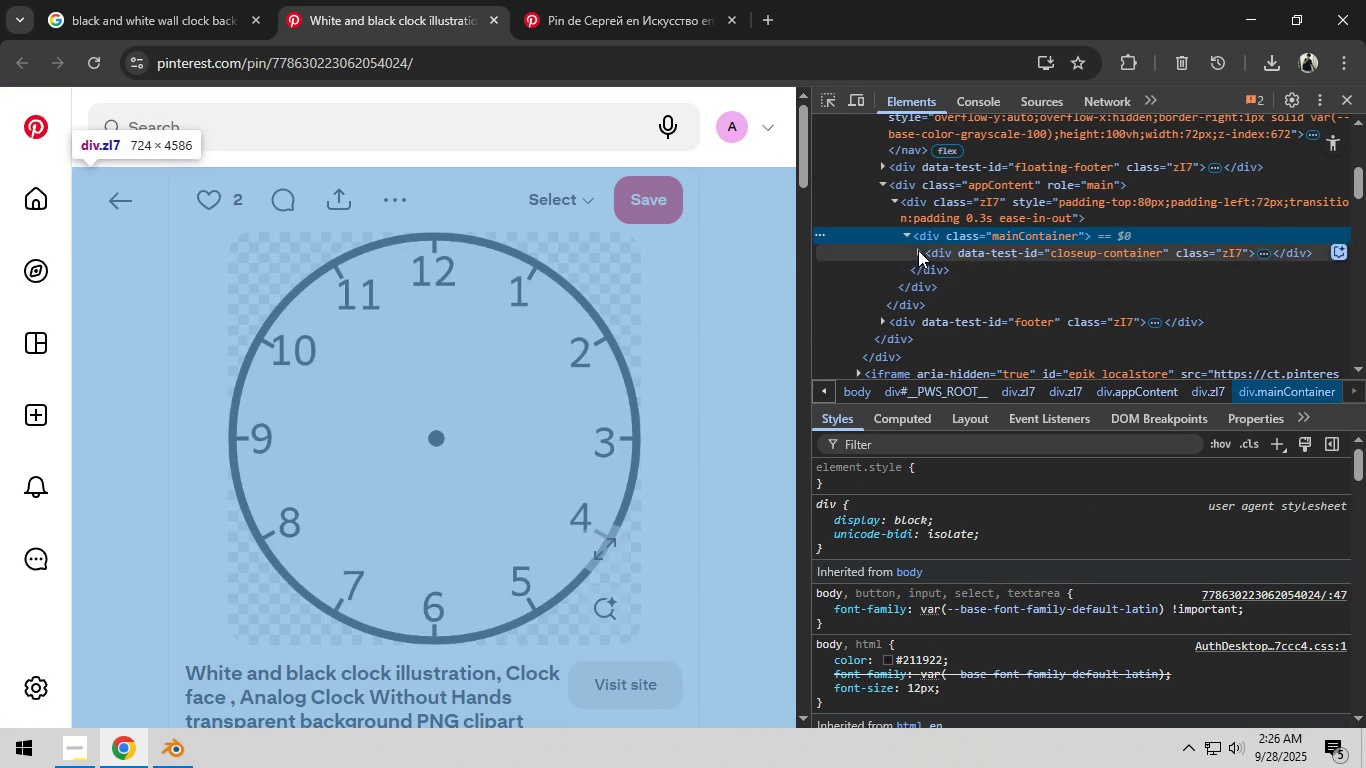 
left_click([918, 250])
 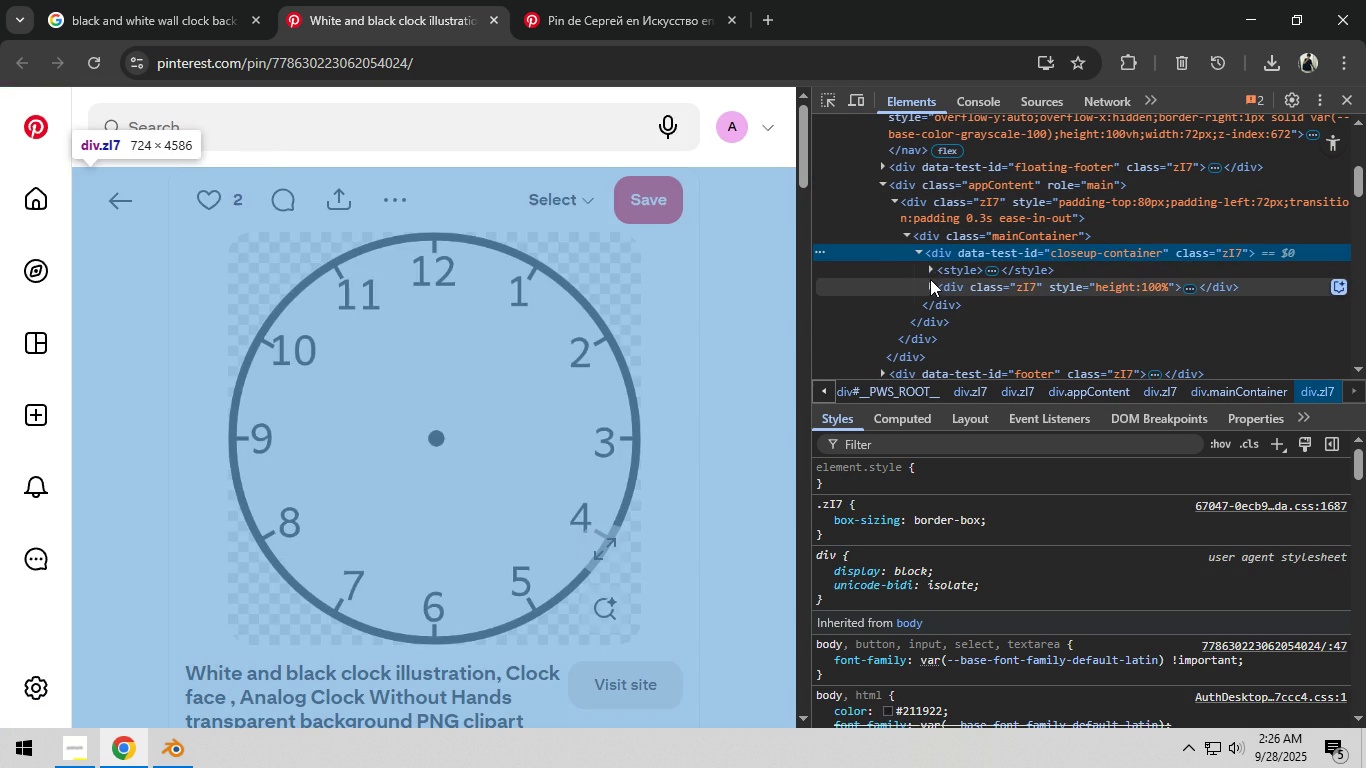 
left_click([930, 280])
 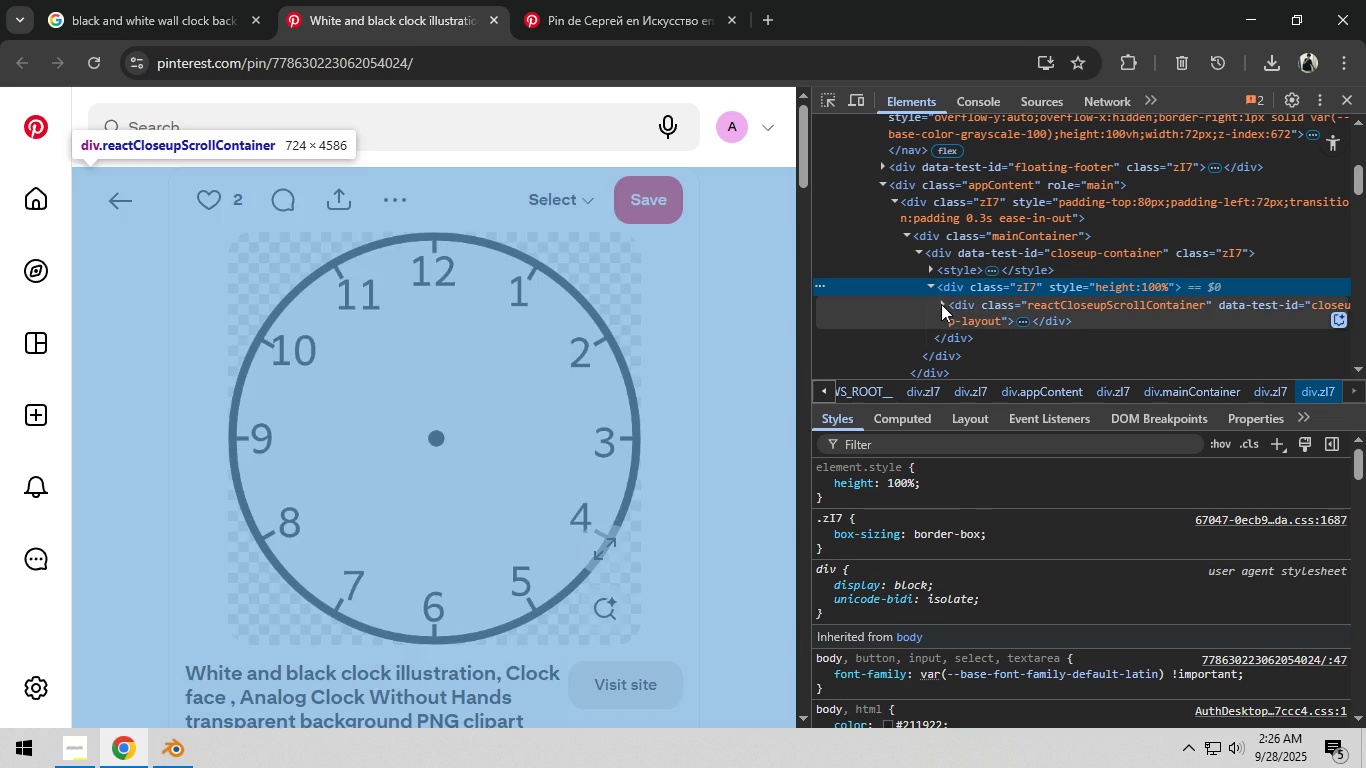 
left_click([940, 302])
 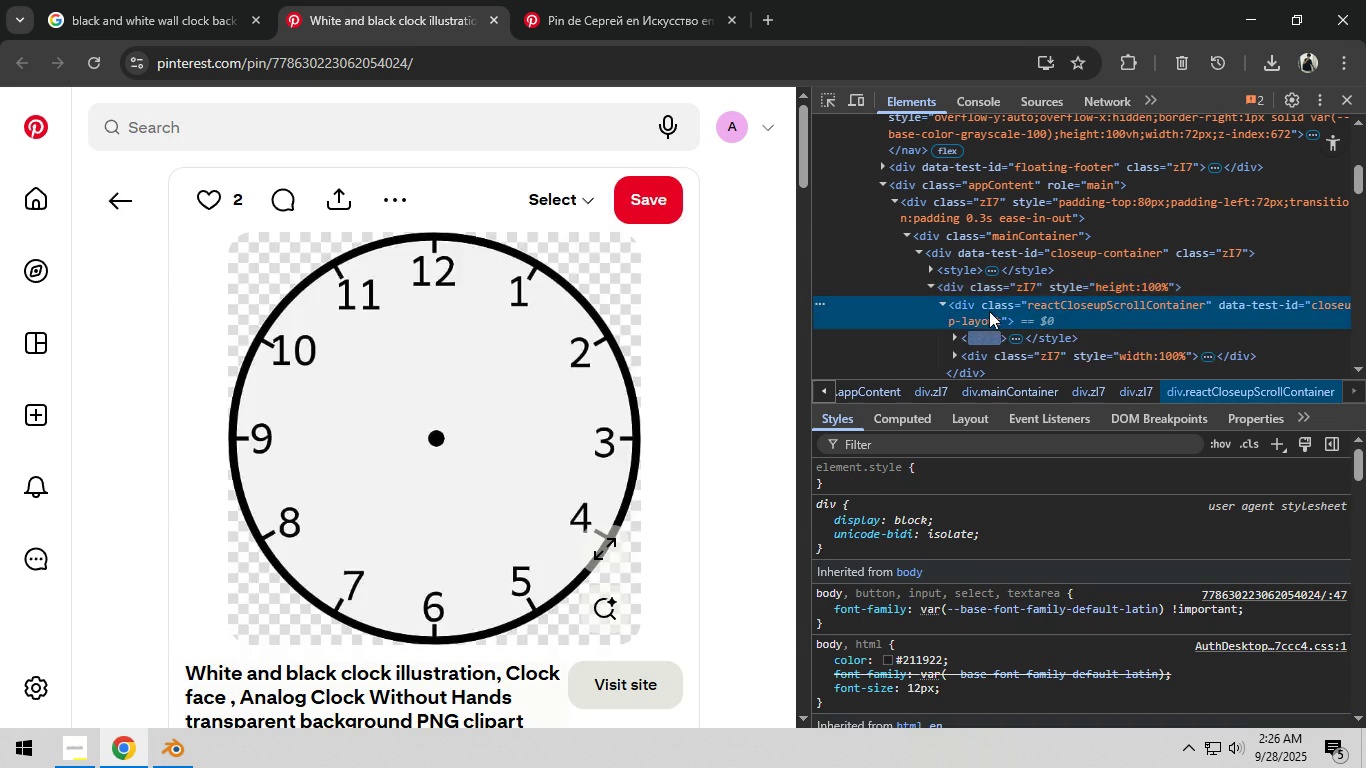 
scroll: coordinate [989, 311], scroll_direction: down, amount: 1.0
 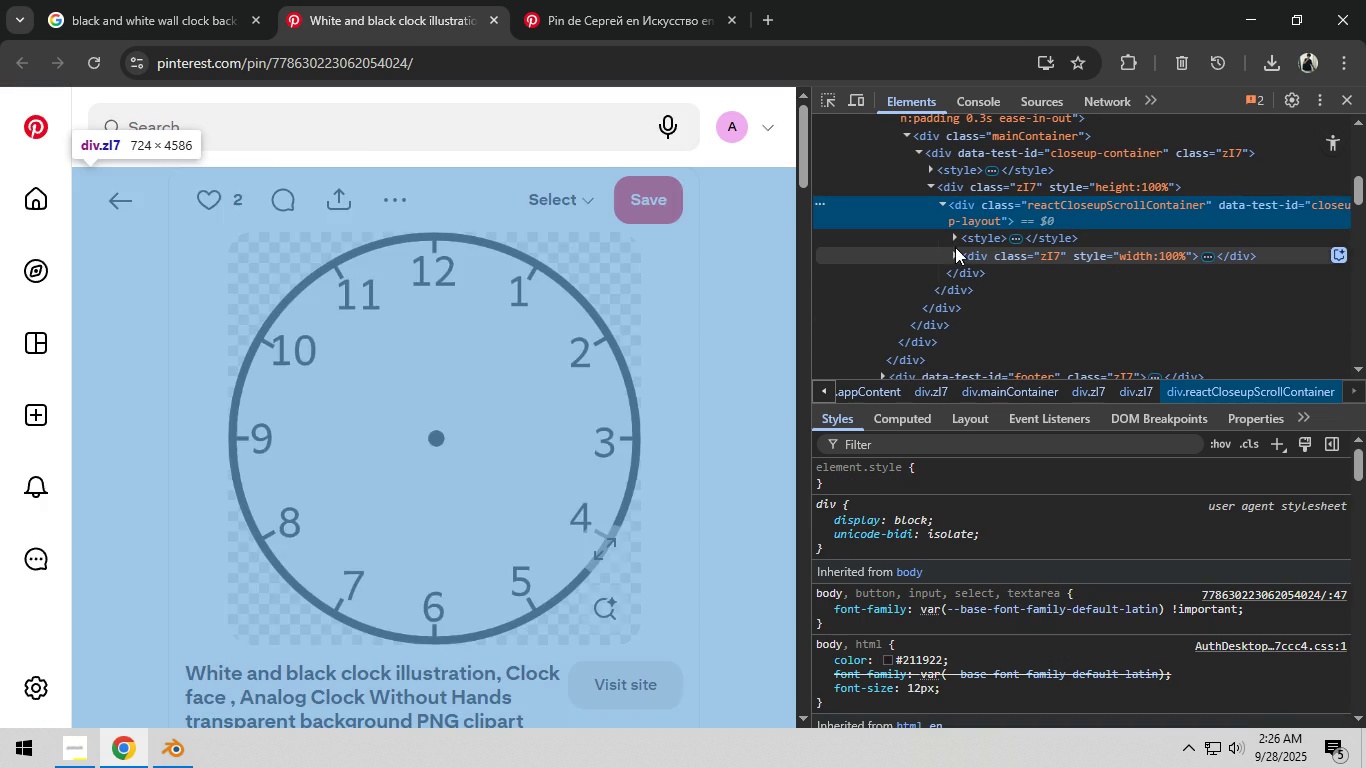 
left_click([955, 250])
 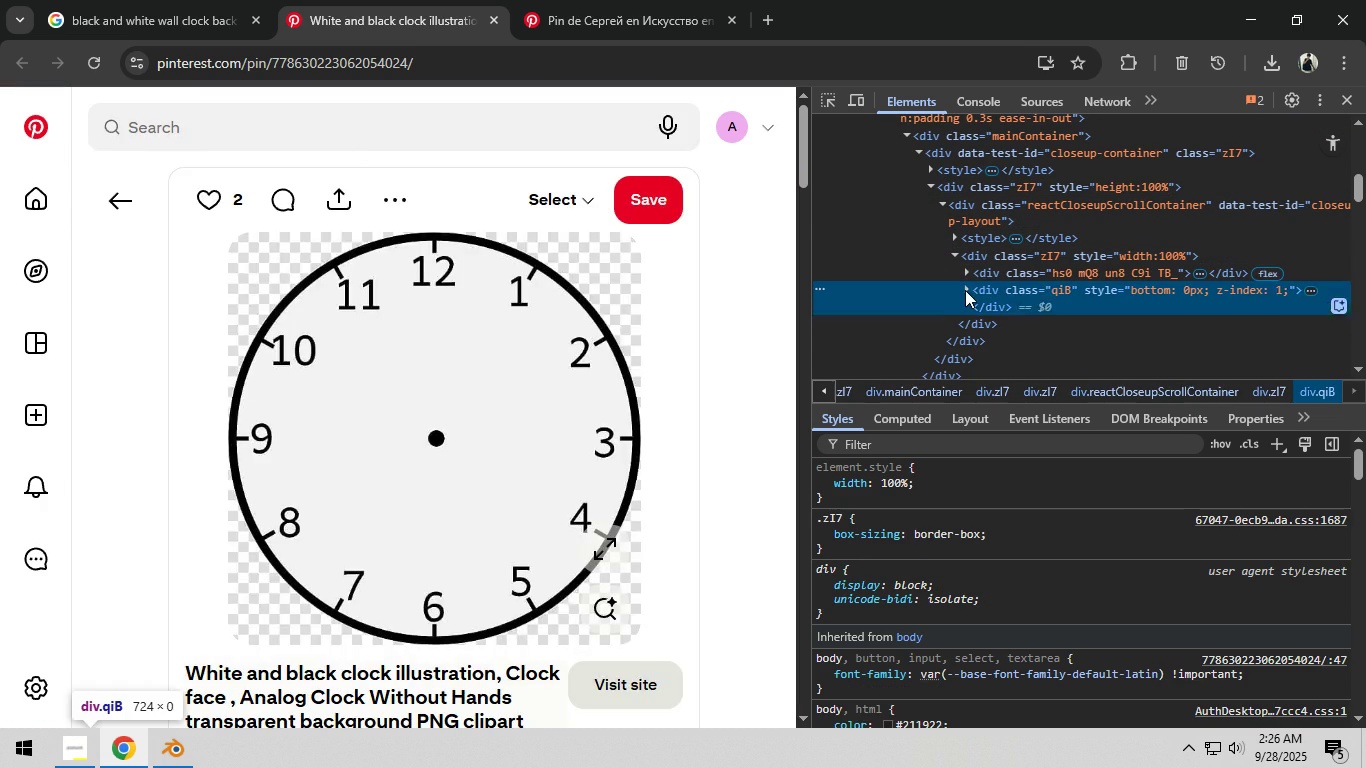 
left_click([965, 290])
 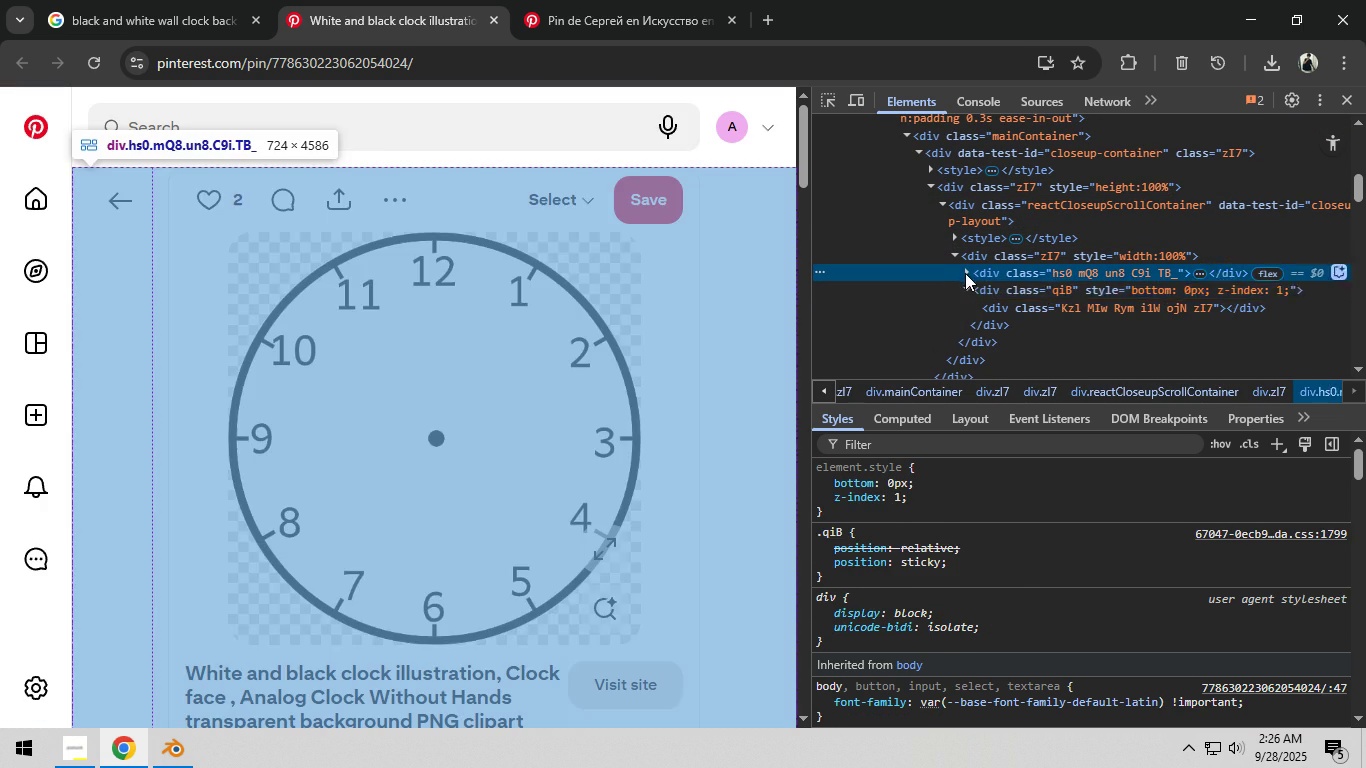 
left_click([965, 273])
 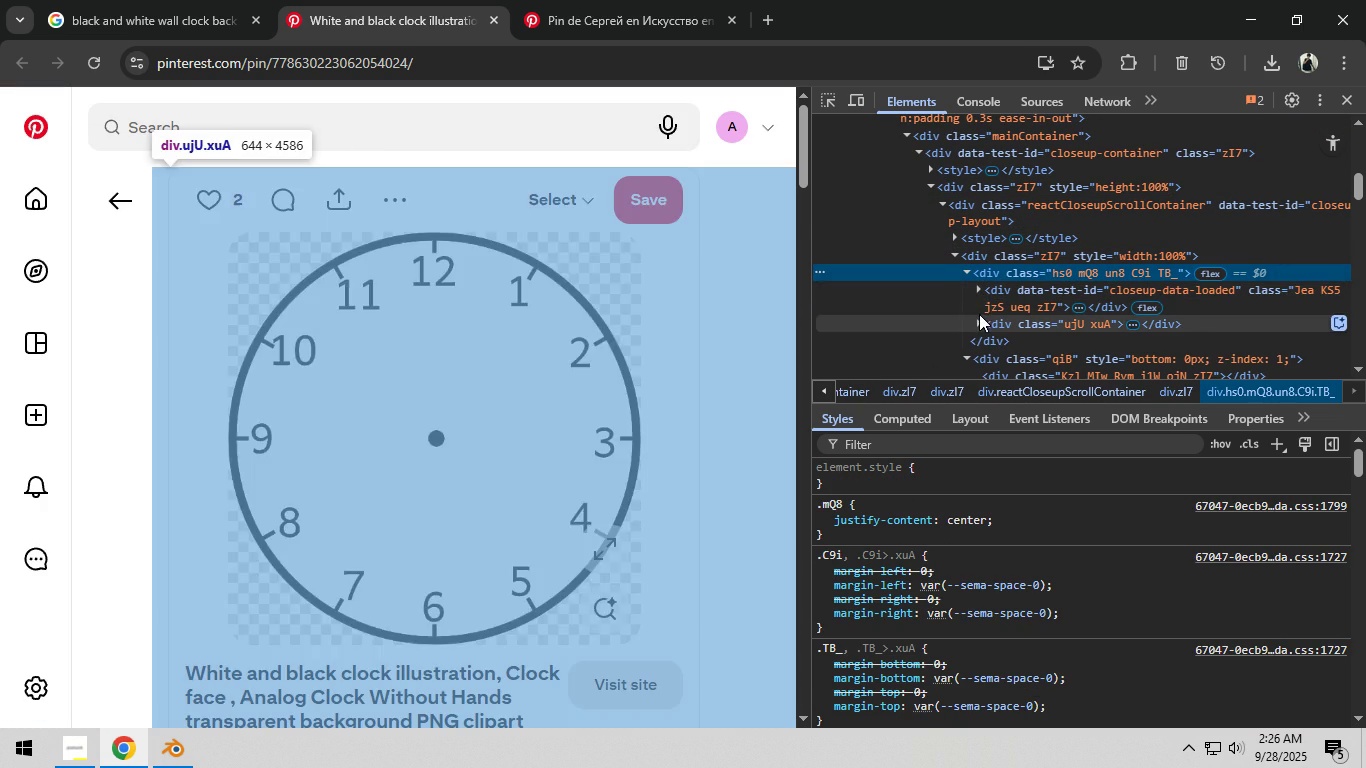 
left_click([979, 320])
 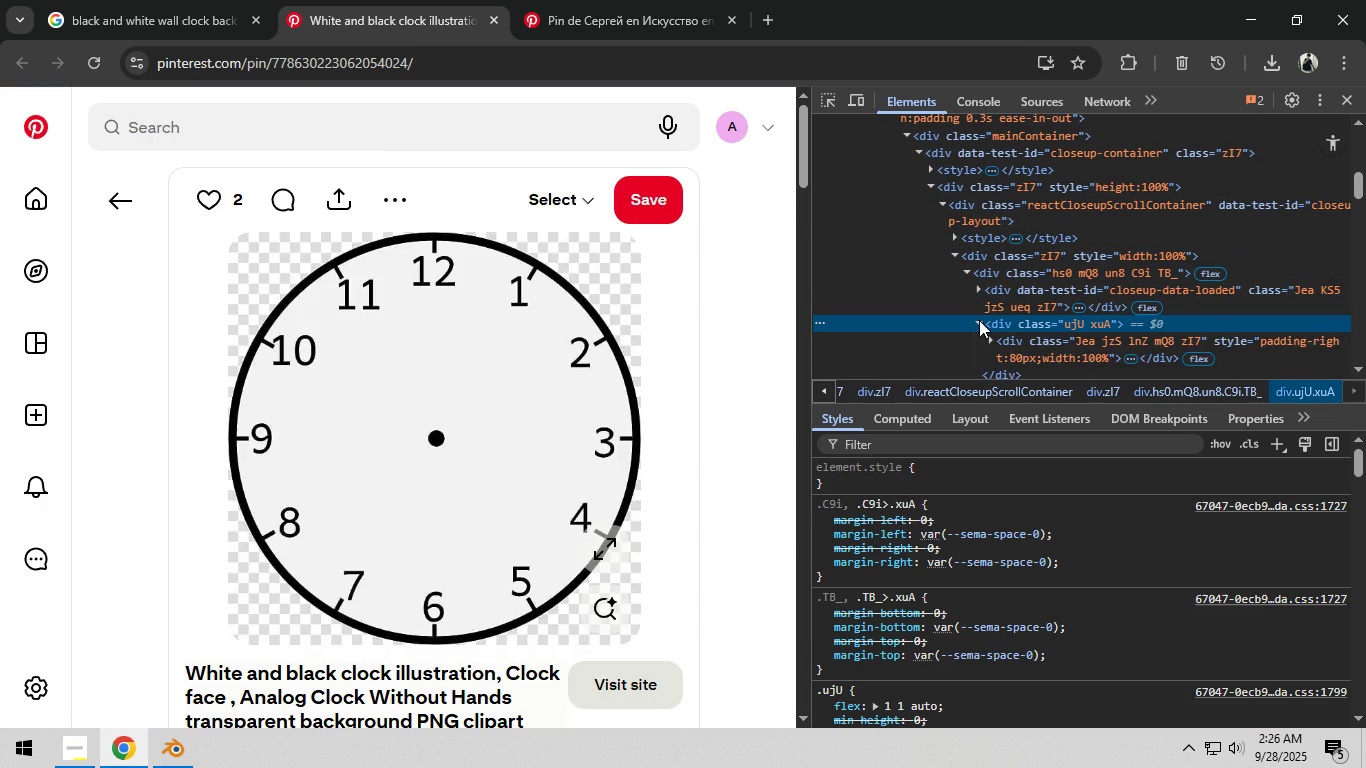 
scroll: coordinate [979, 320], scroll_direction: down, amount: 1.0
 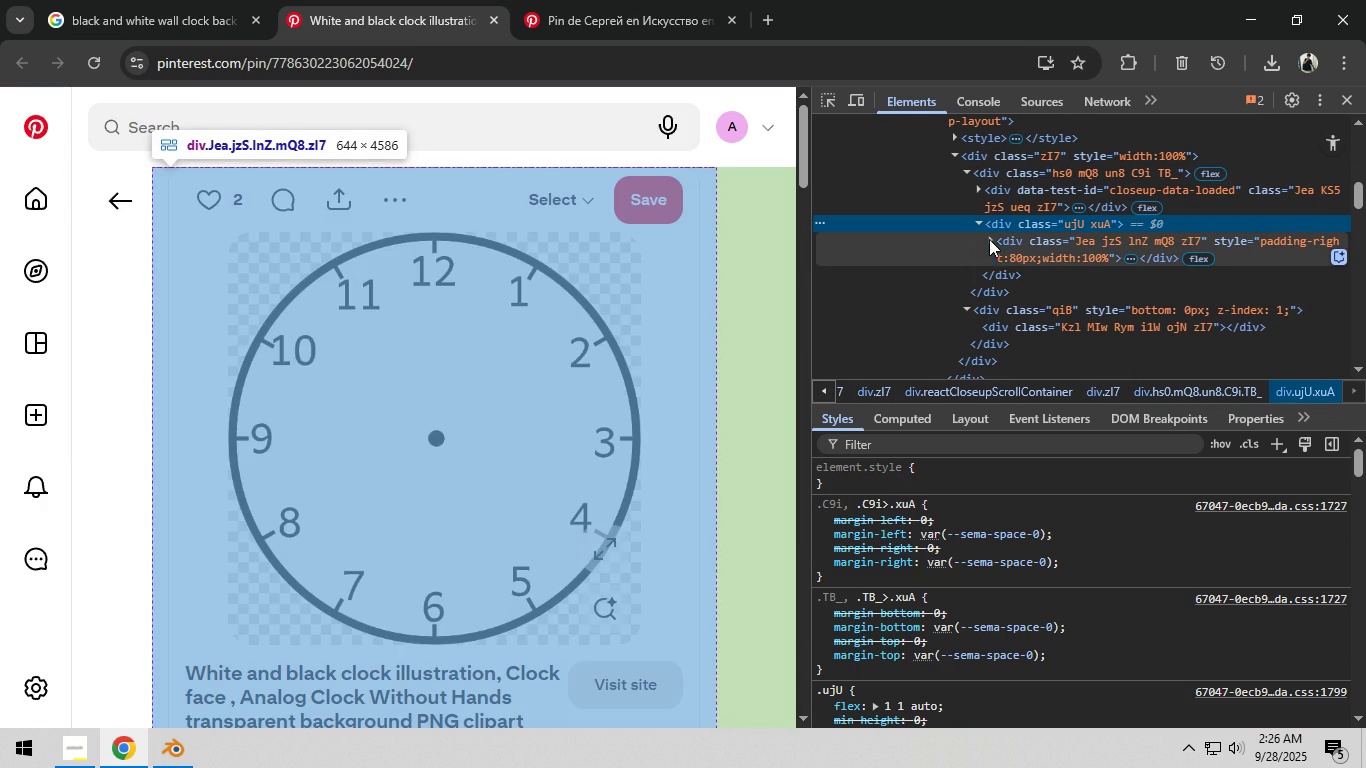 
left_click([989, 239])
 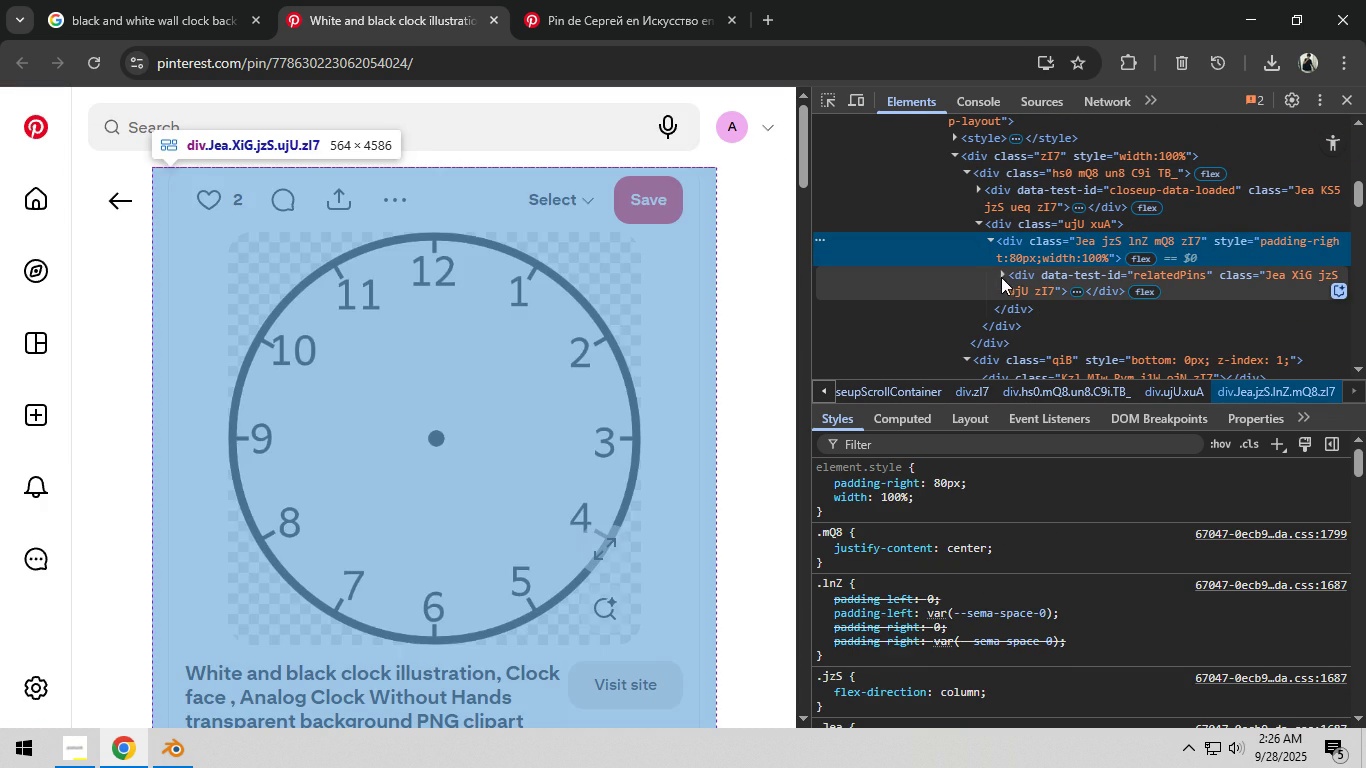 
left_click([1002, 273])
 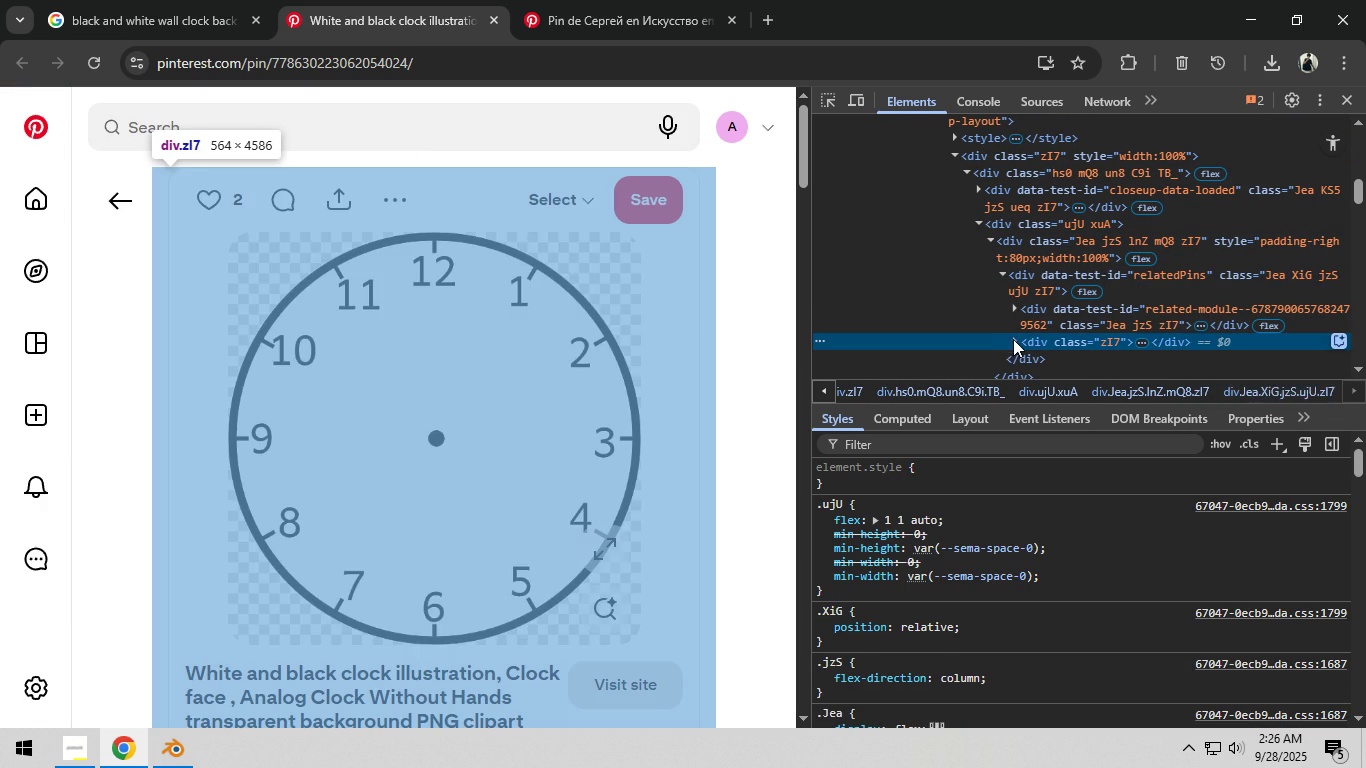 
scroll: coordinate [1018, 331], scroll_direction: down, amount: 1.0
 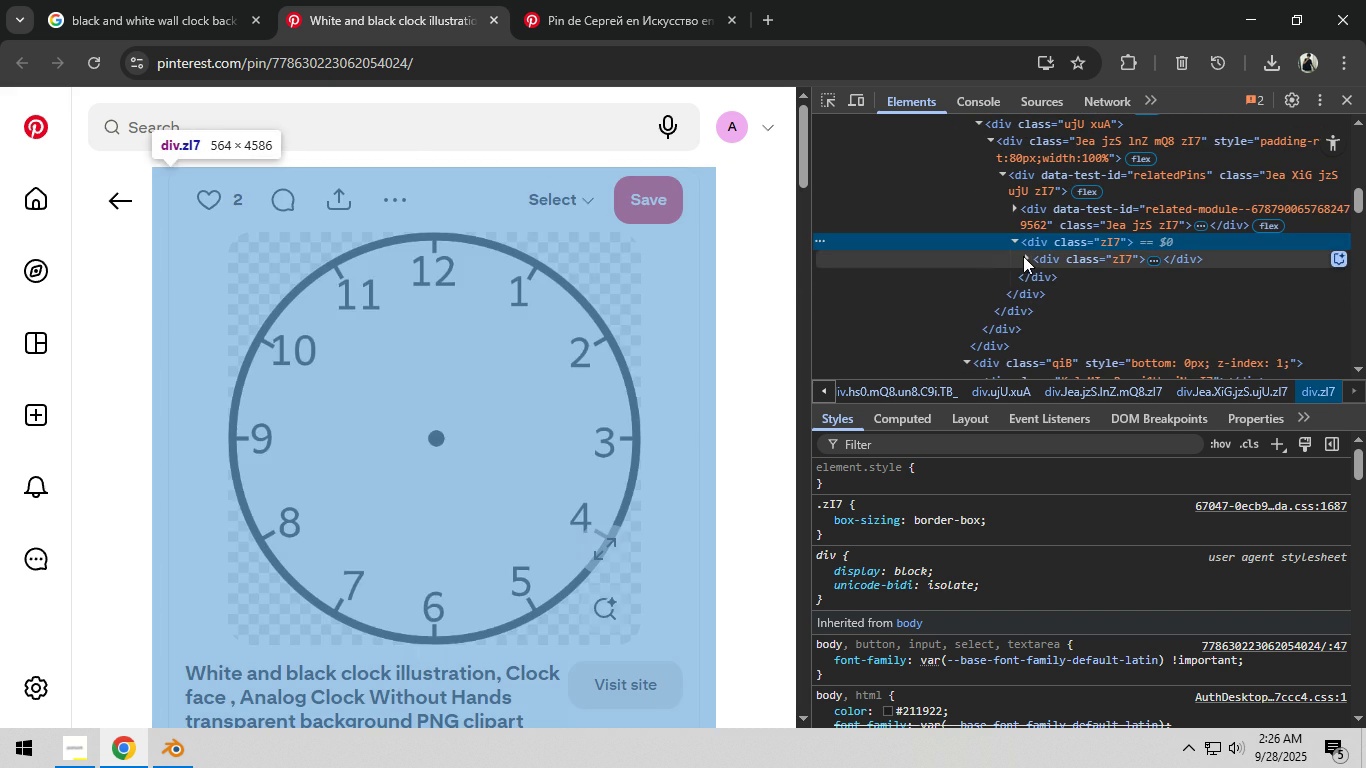 
left_click([1023, 255])
 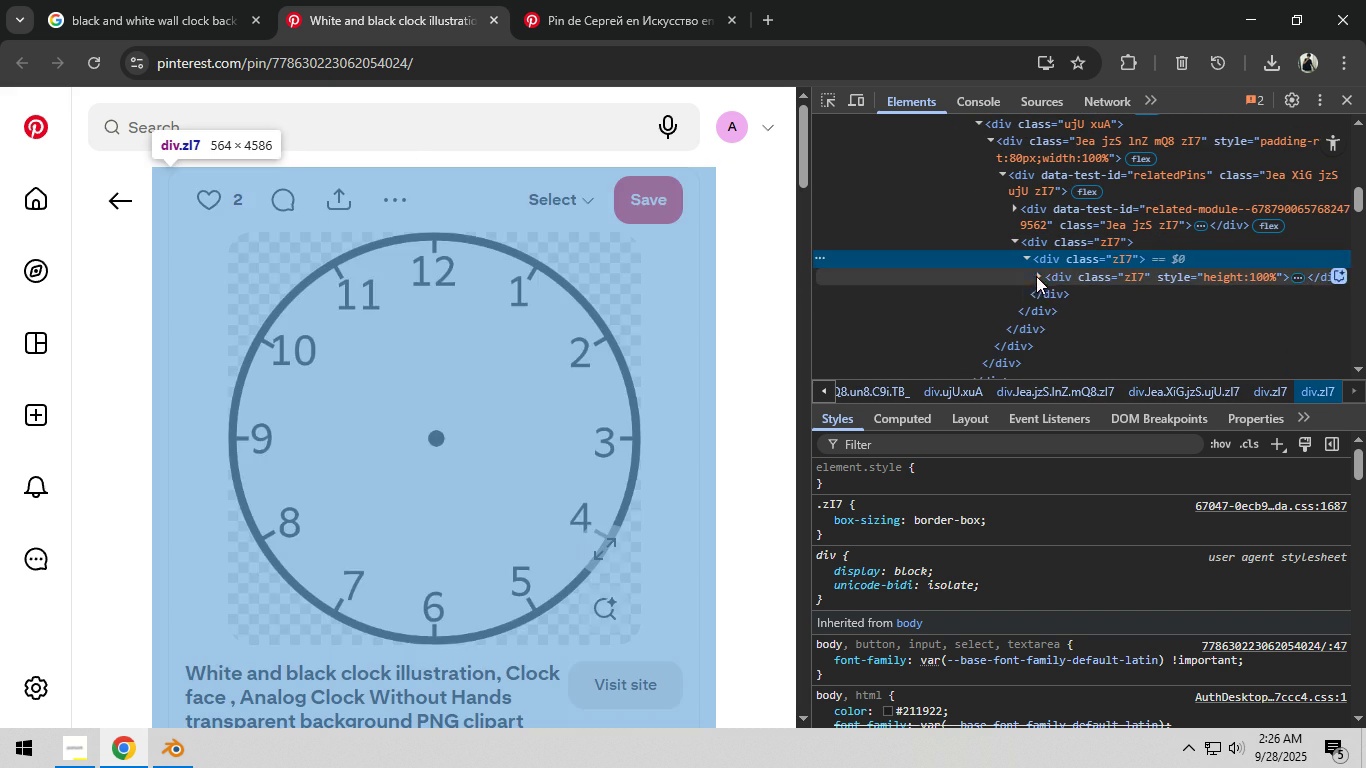 
left_click([1036, 276])
 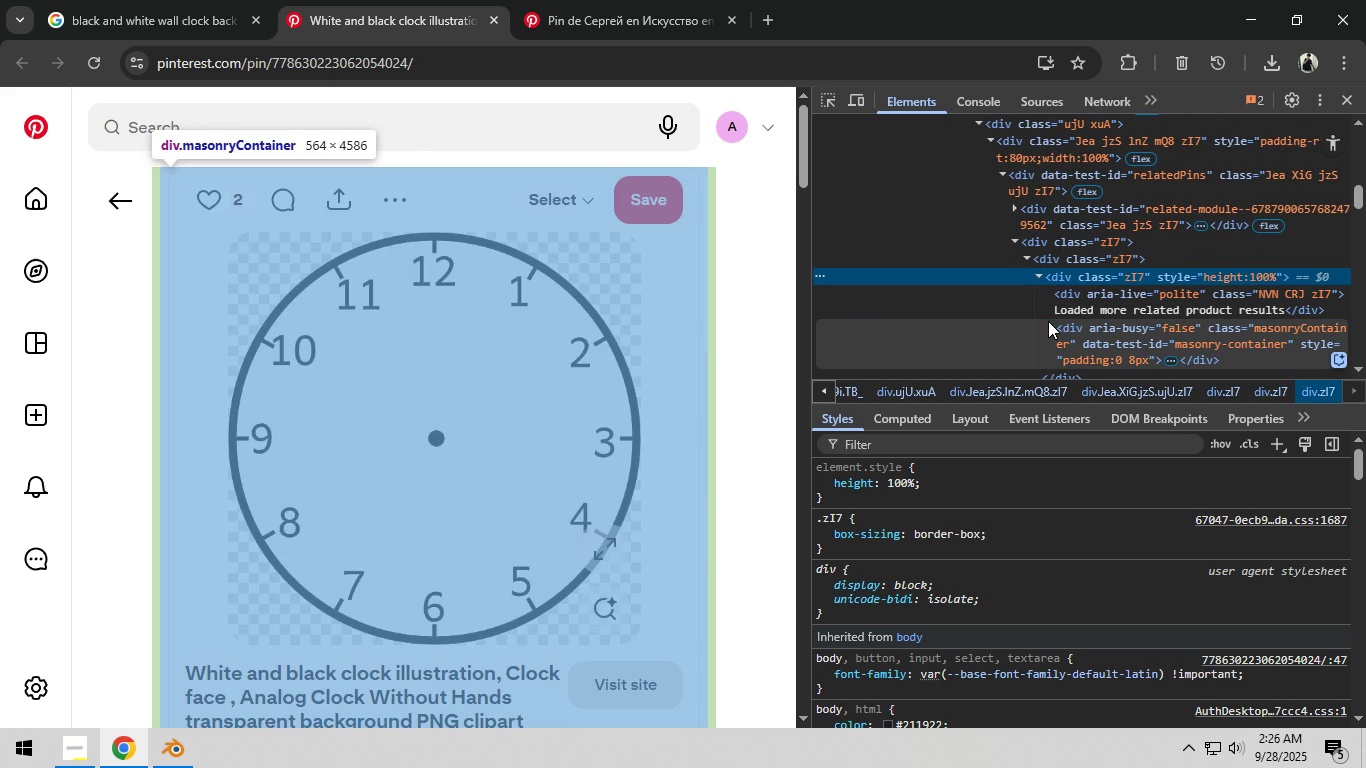 
left_click([1048, 322])
 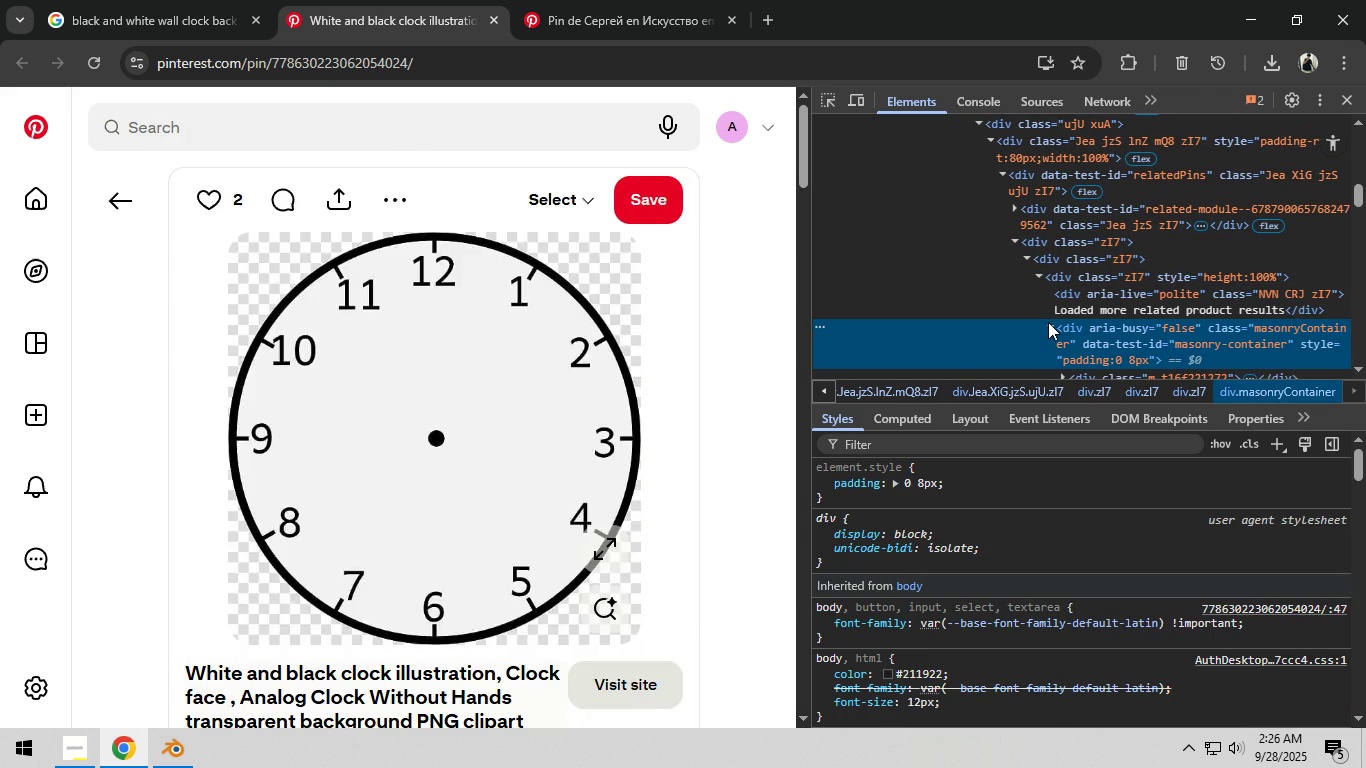 
scroll: coordinate [1048, 322], scroll_direction: down, amount: 1.0
 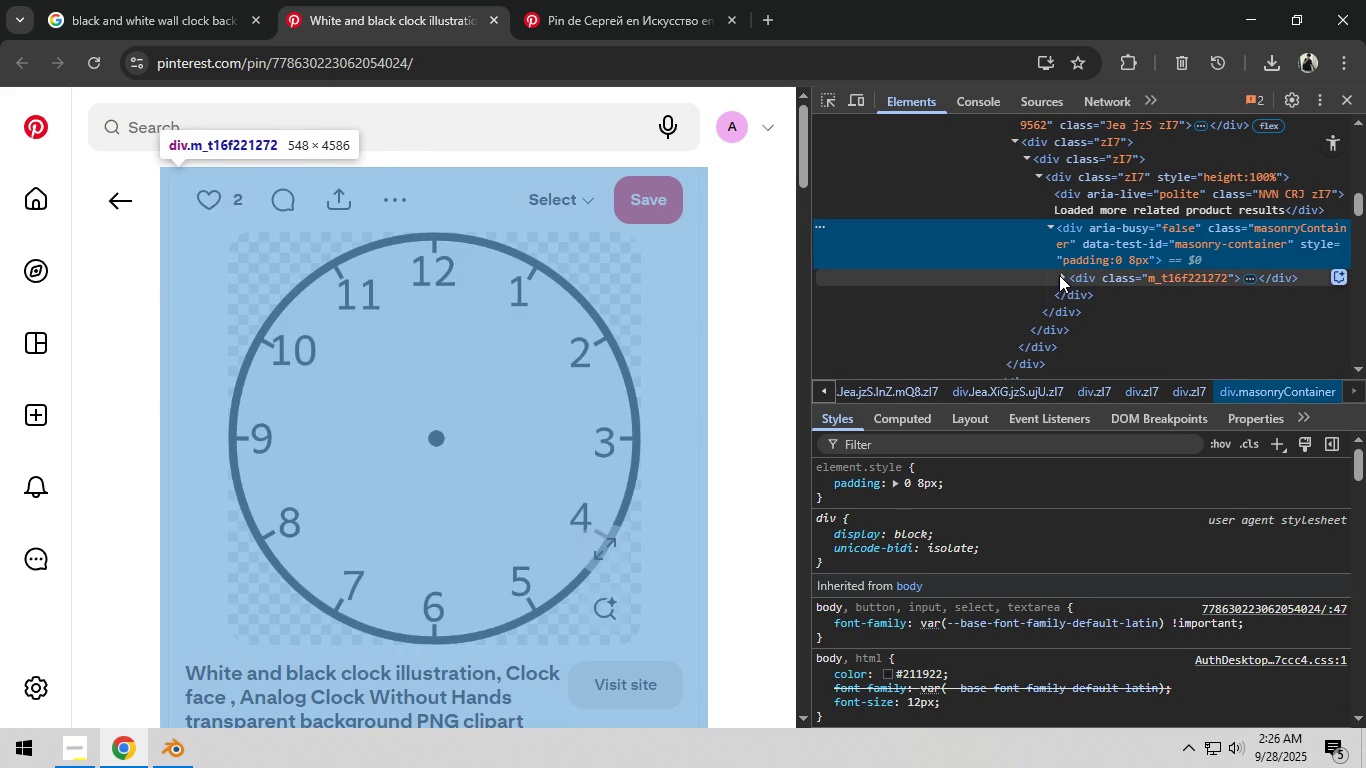 
left_click([1059, 275])
 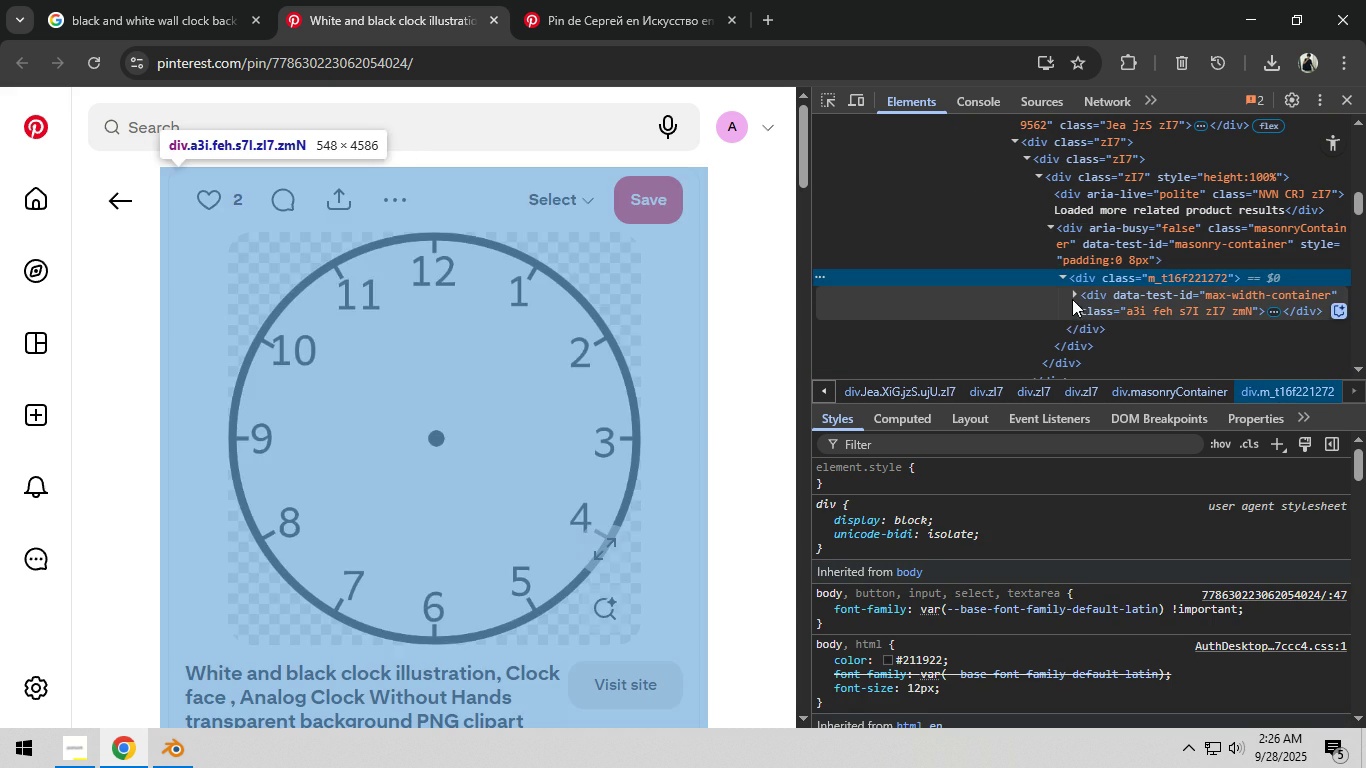 
left_click([1072, 295])
 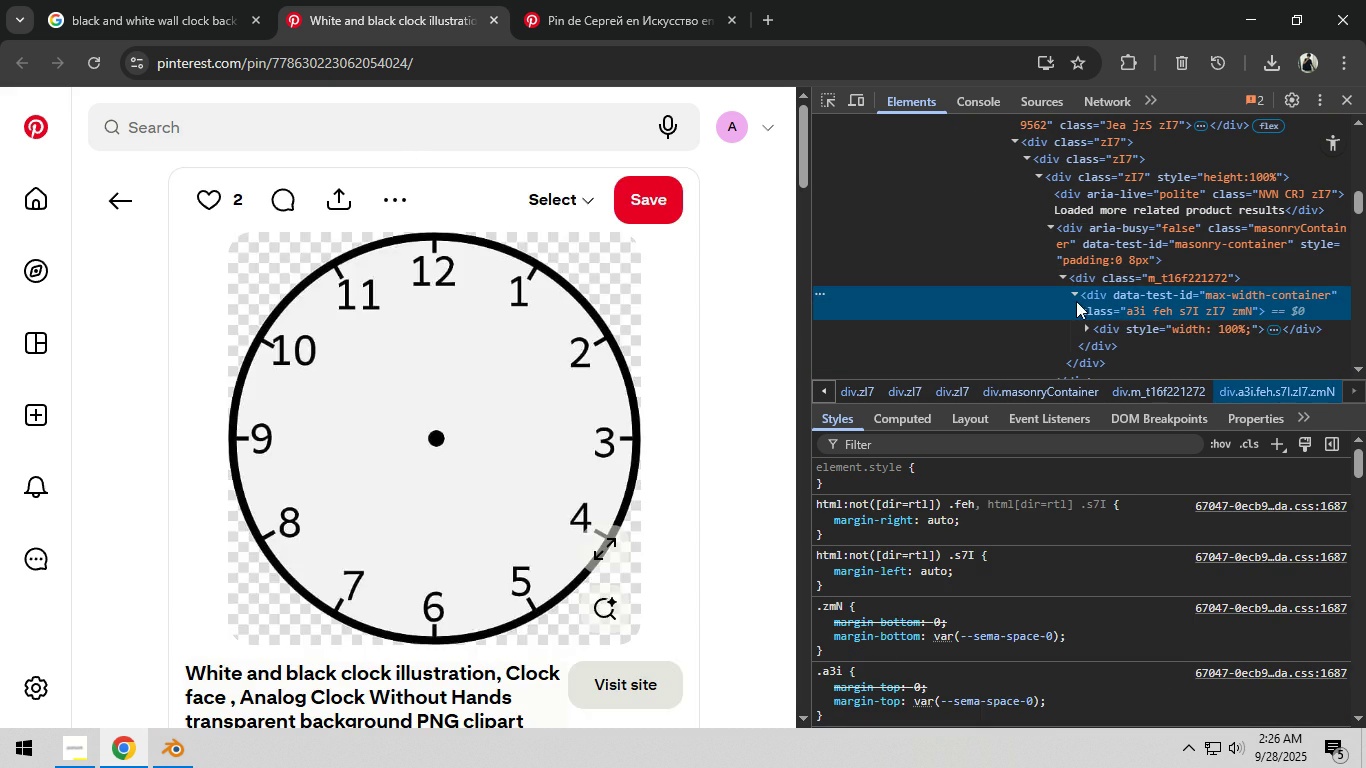 
scroll: coordinate [1076, 302], scroll_direction: down, amount: 1.0
 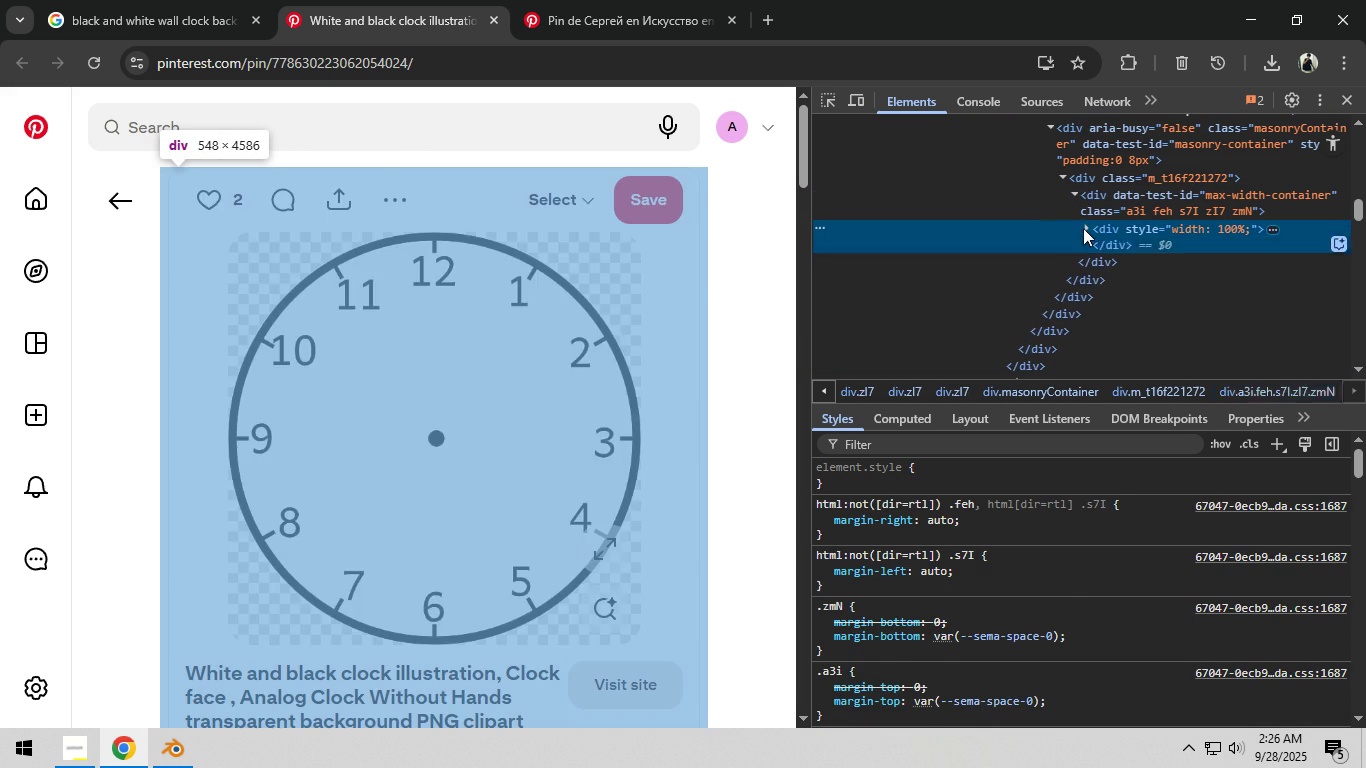 
left_click([1083, 228])
 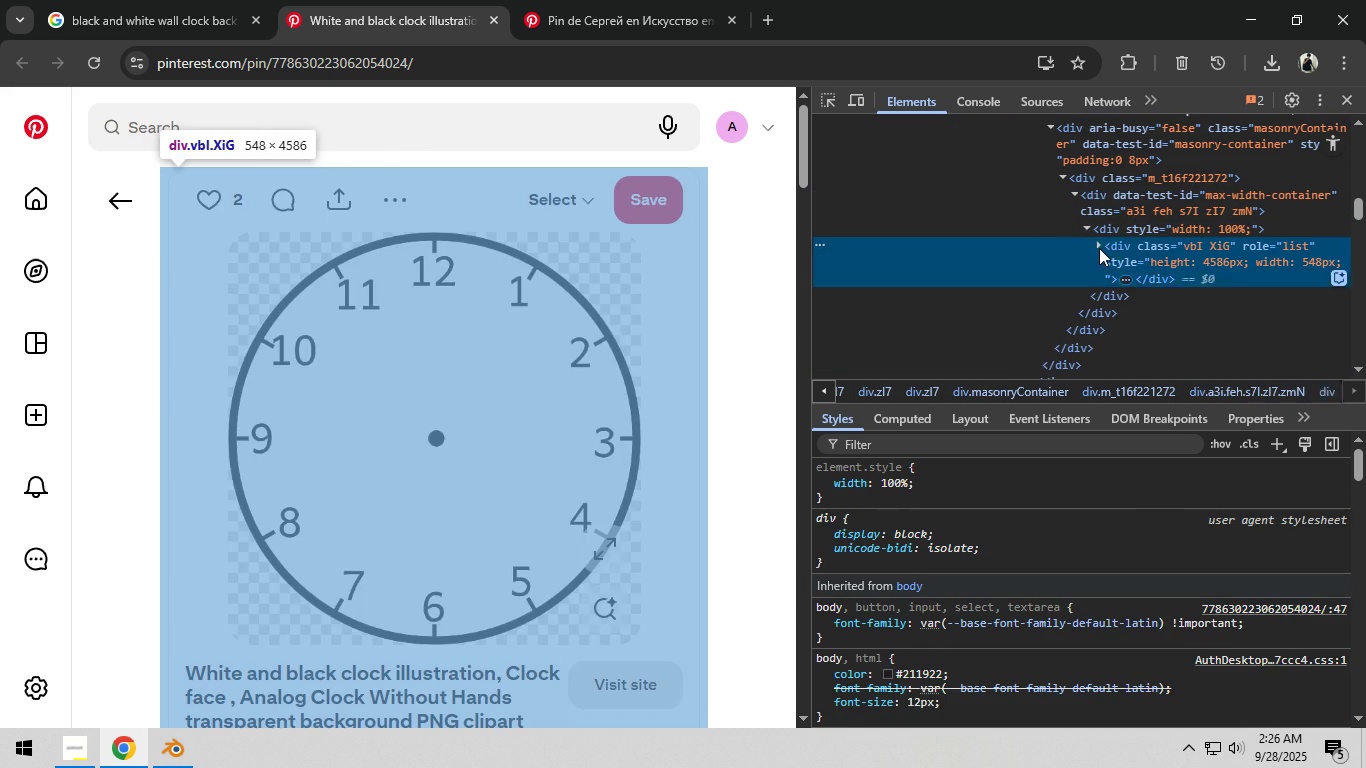 
left_click([1099, 248])
 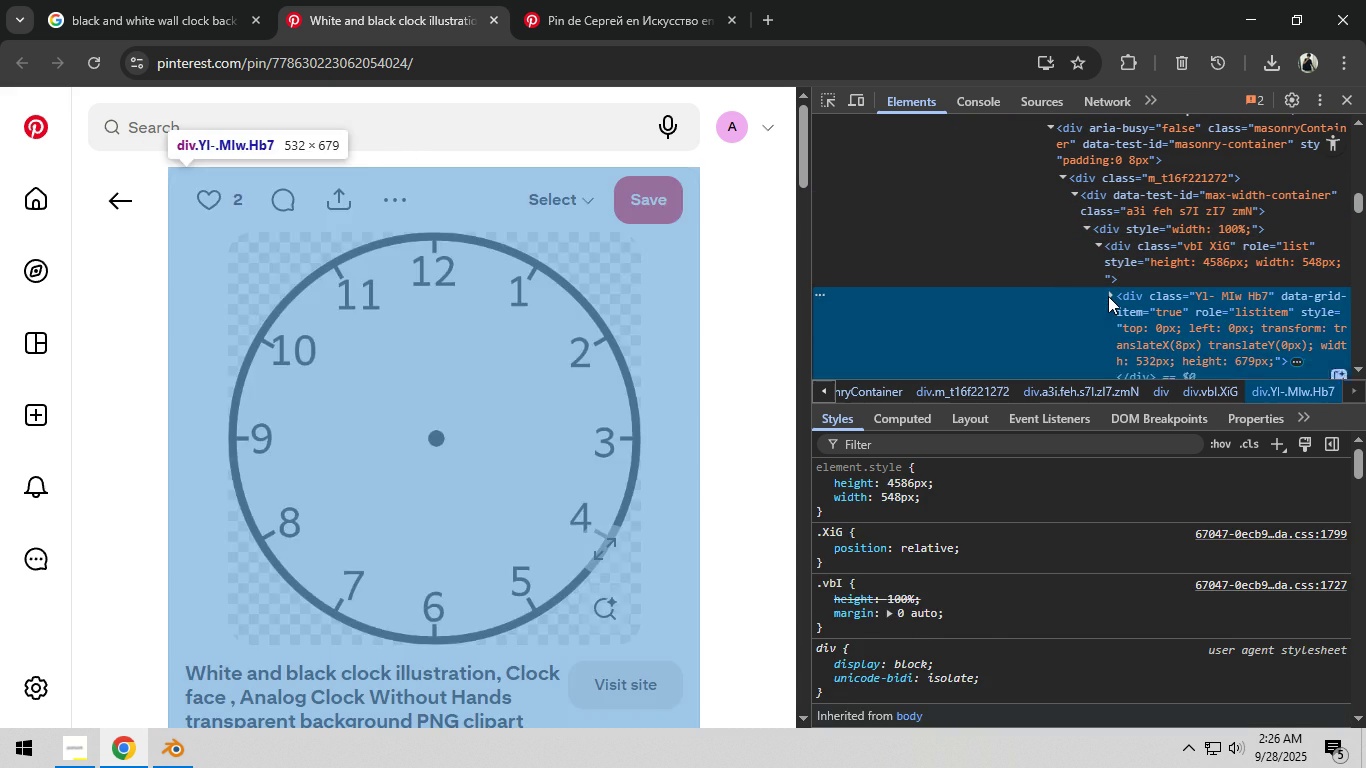 
left_click([1108, 296])
 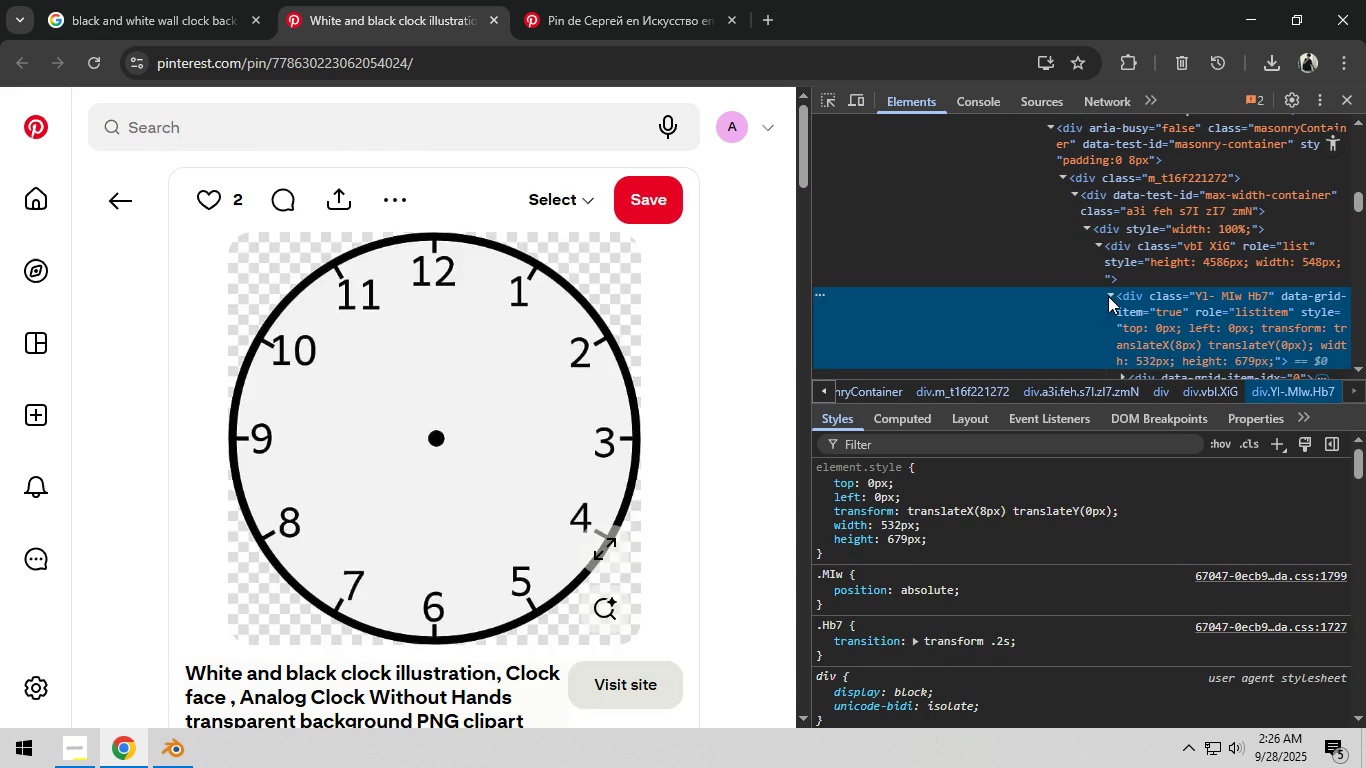 
scroll: coordinate [1108, 296], scroll_direction: down, amount: 1.0
 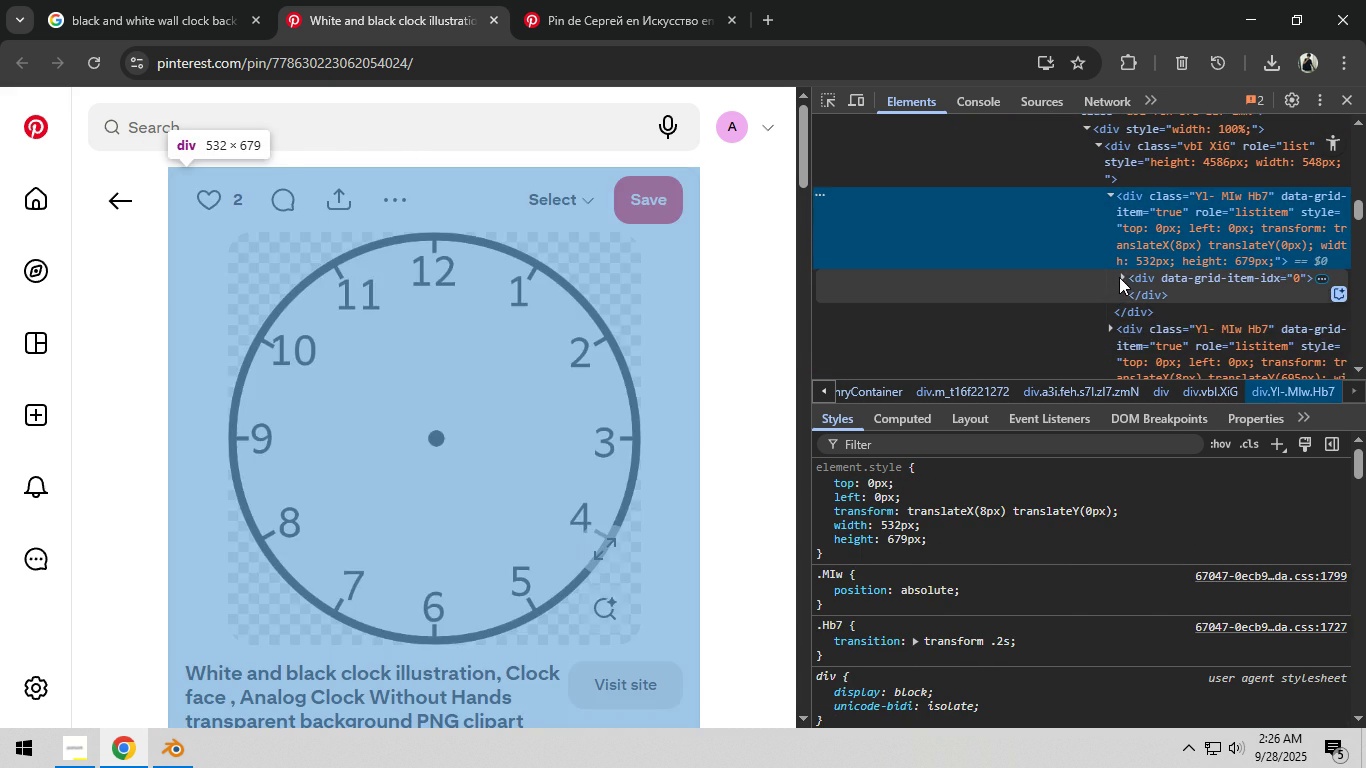 
left_click([1119, 277])
 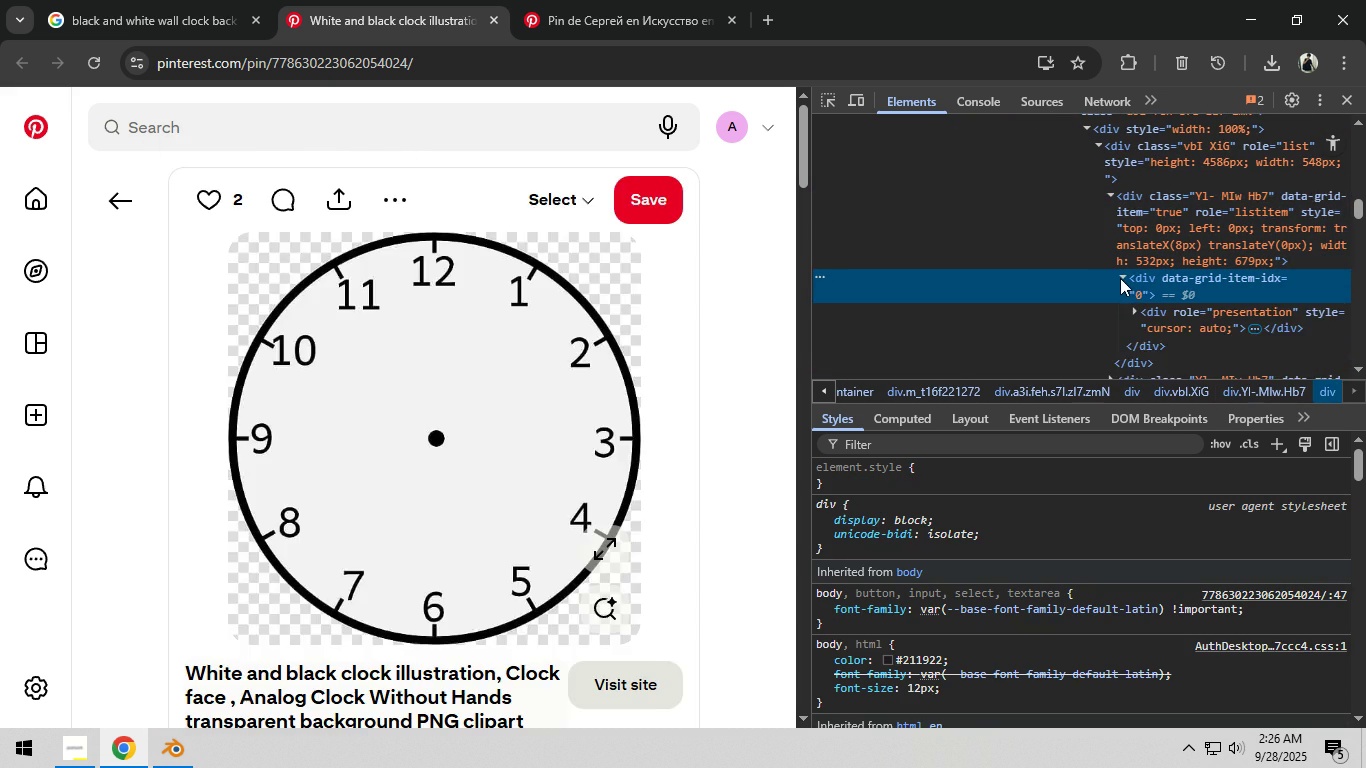 
scroll: coordinate [1120, 278], scroll_direction: down, amount: 1.0
 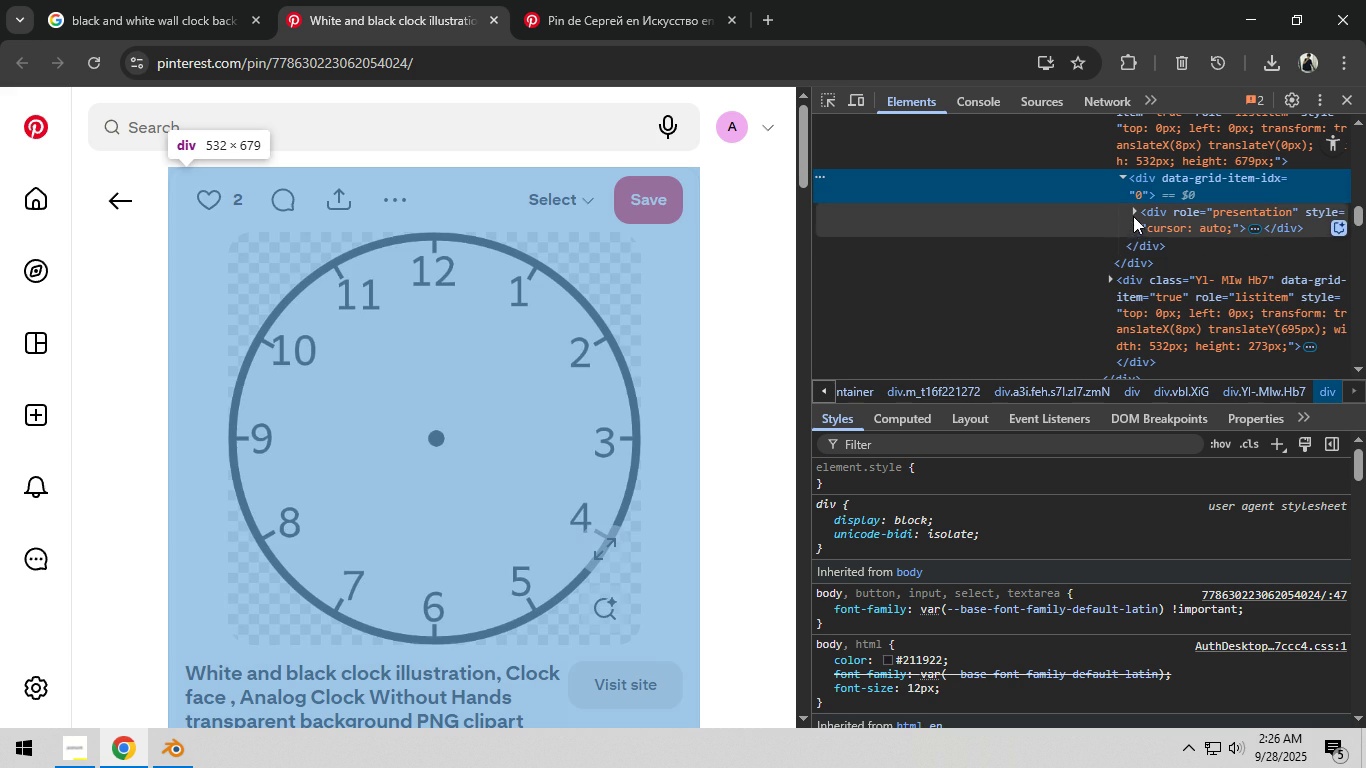 
left_click([1133, 216])
 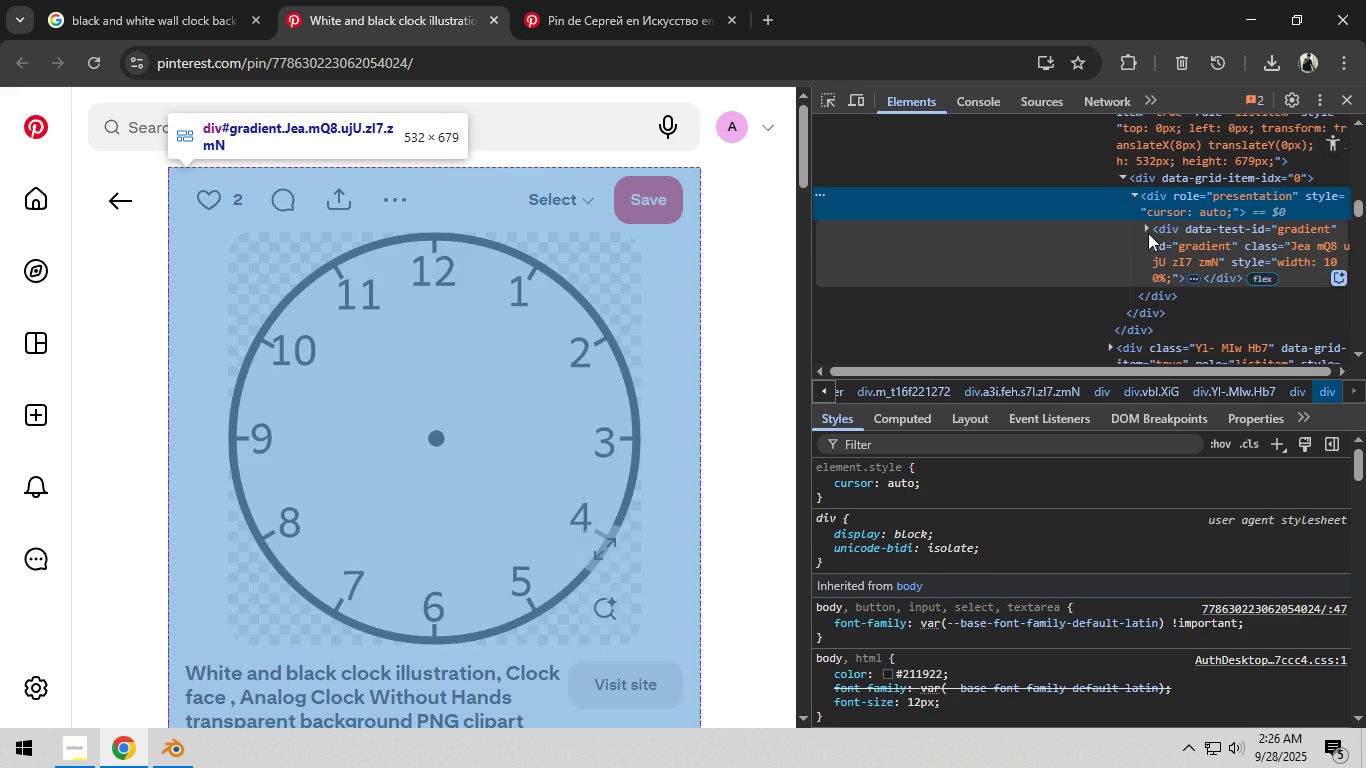 
left_click([1148, 231])
 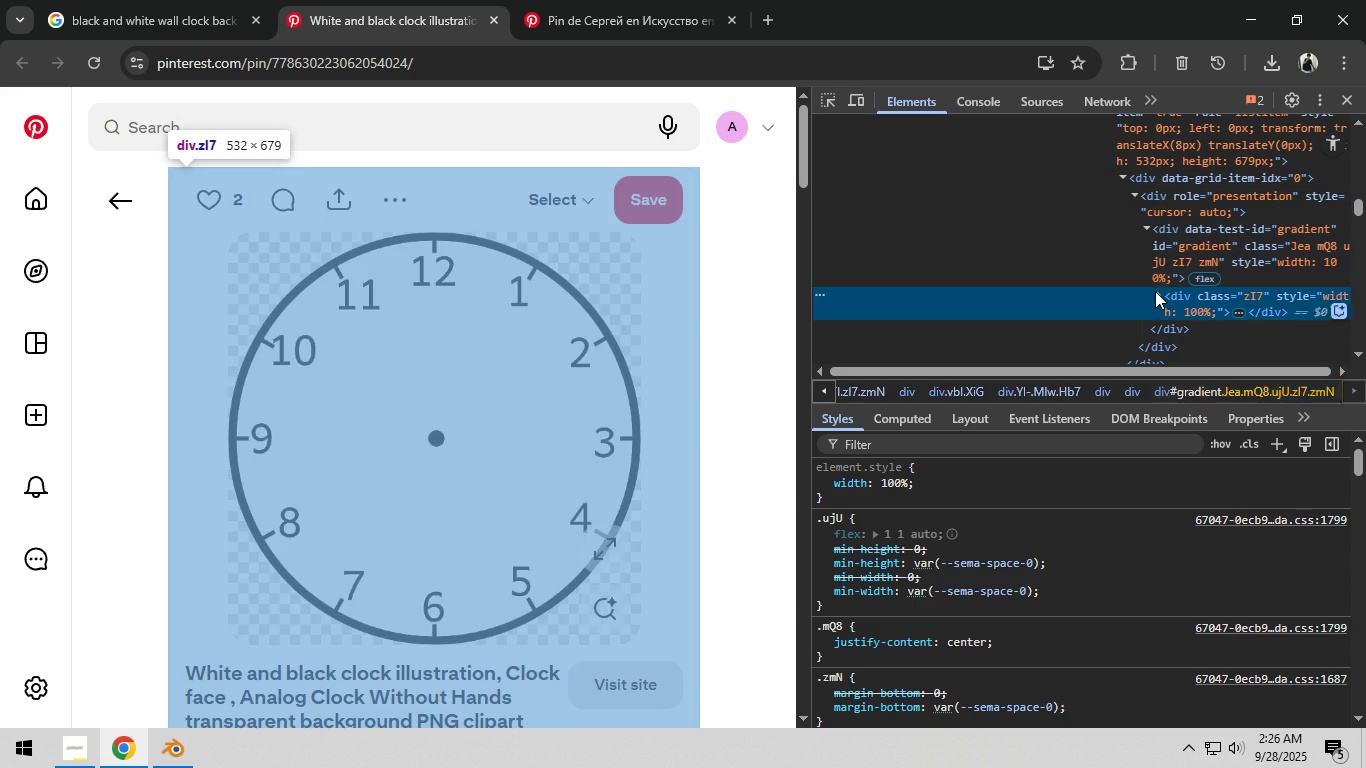 
left_click([1155, 291])
 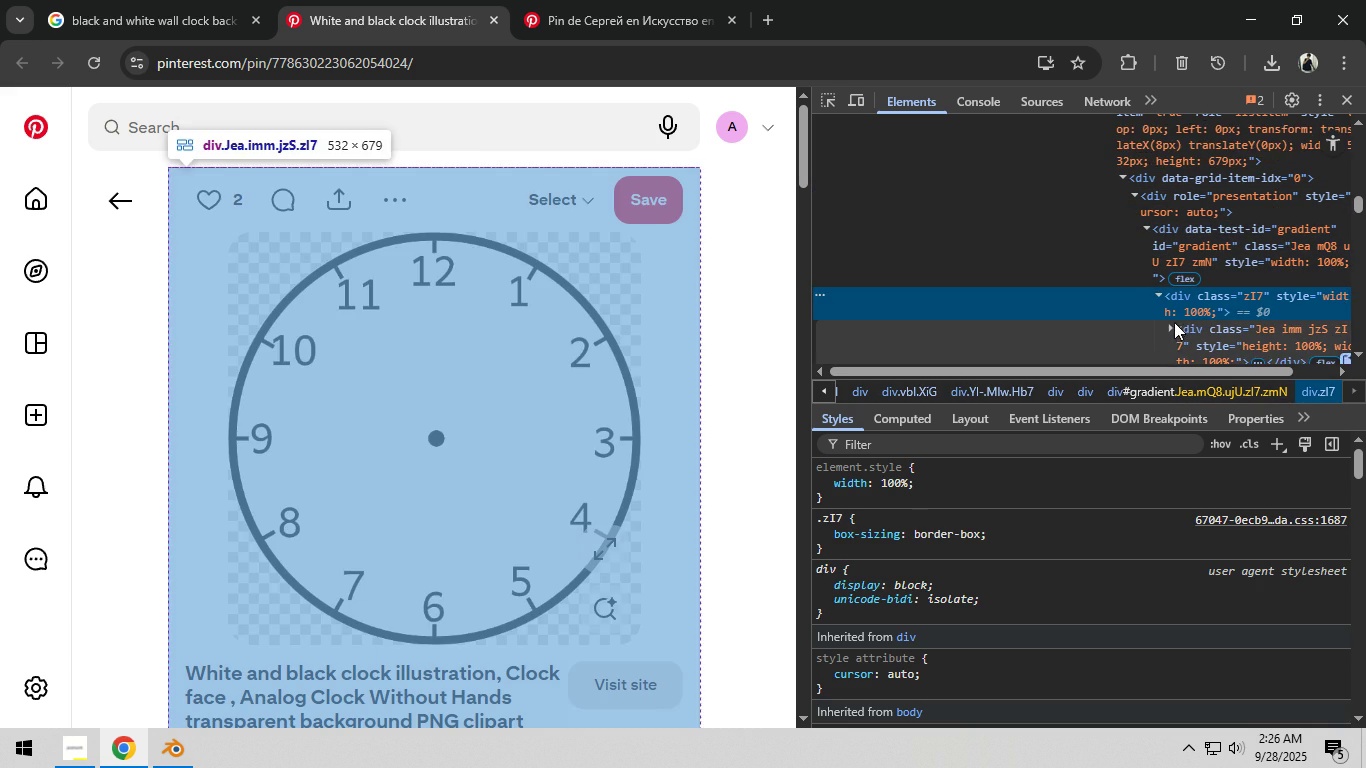 
scroll: coordinate [1174, 321], scroll_direction: down, amount: 1.0
 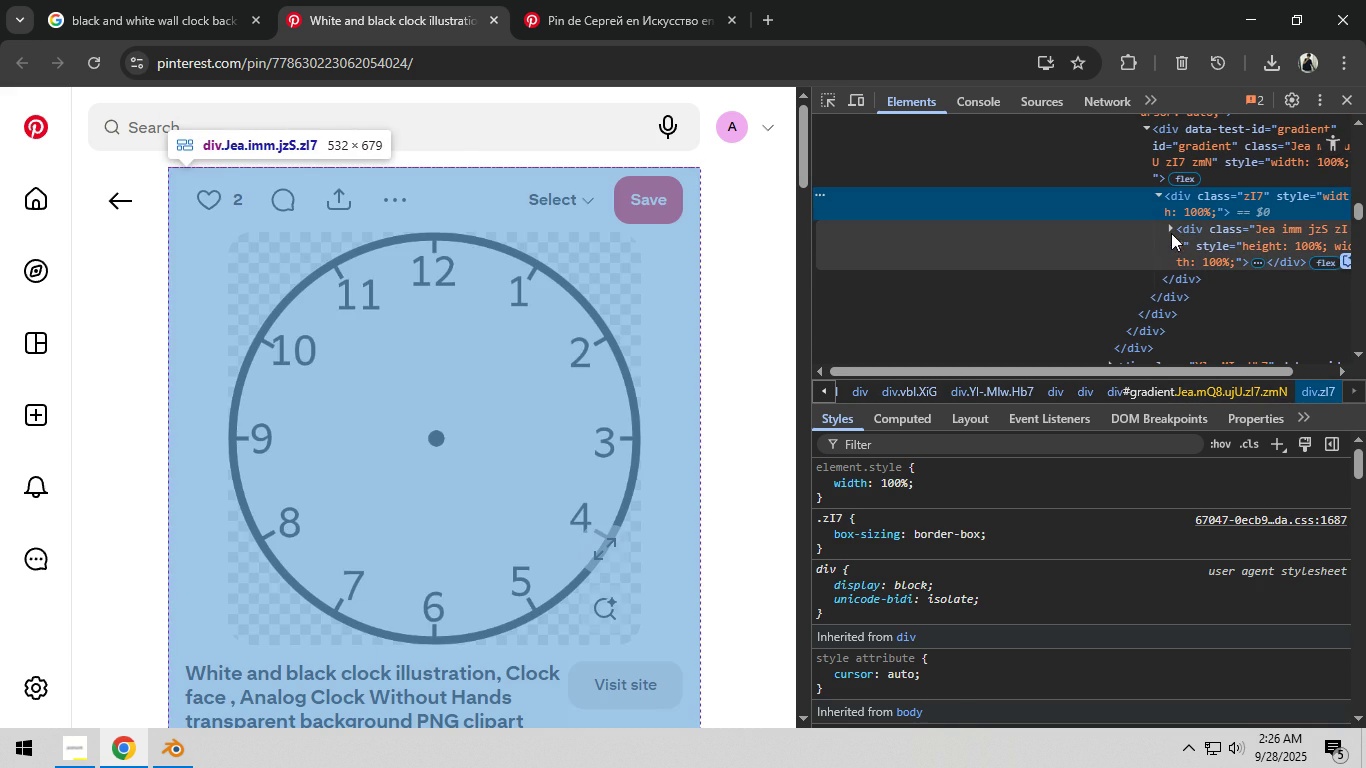 
left_click([1171, 232])
 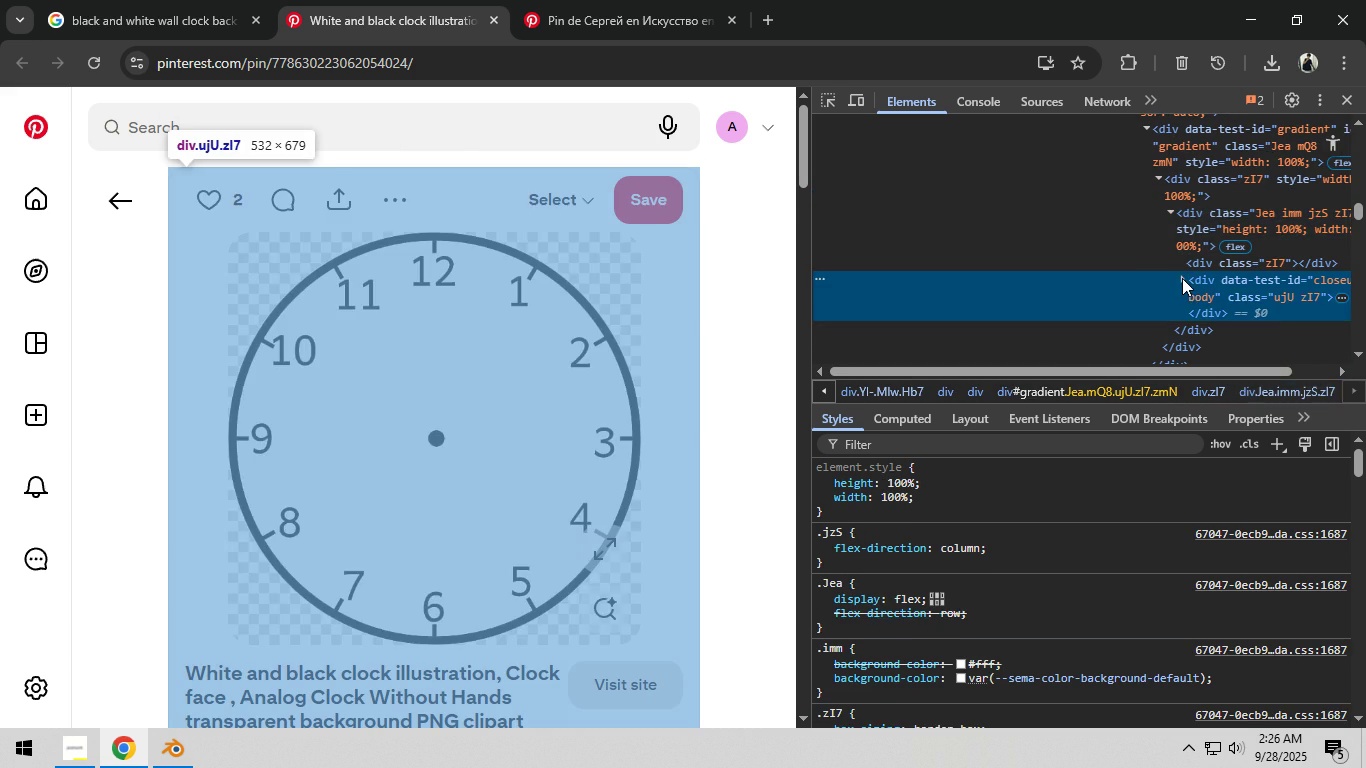 
left_click([1182, 278])
 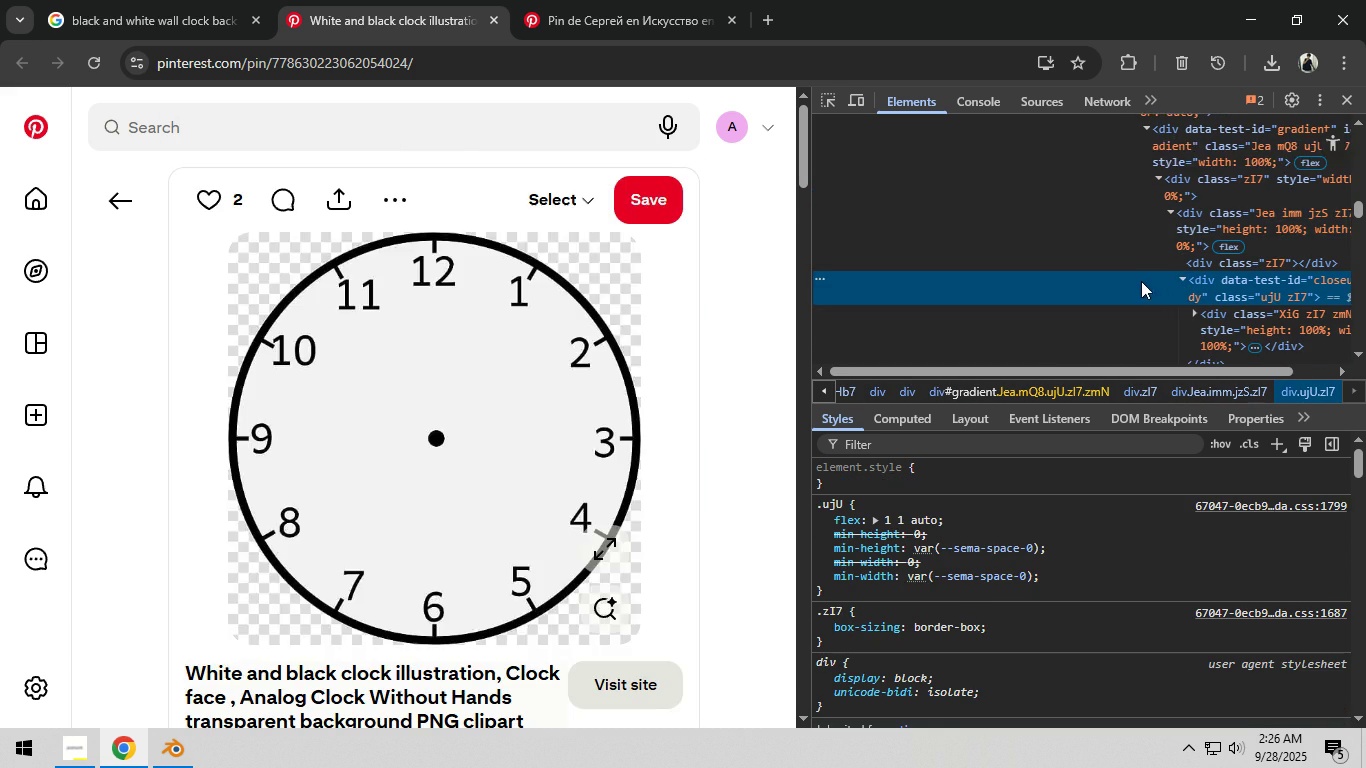 
scroll: coordinate [1141, 281], scroll_direction: down, amount: 1.0
 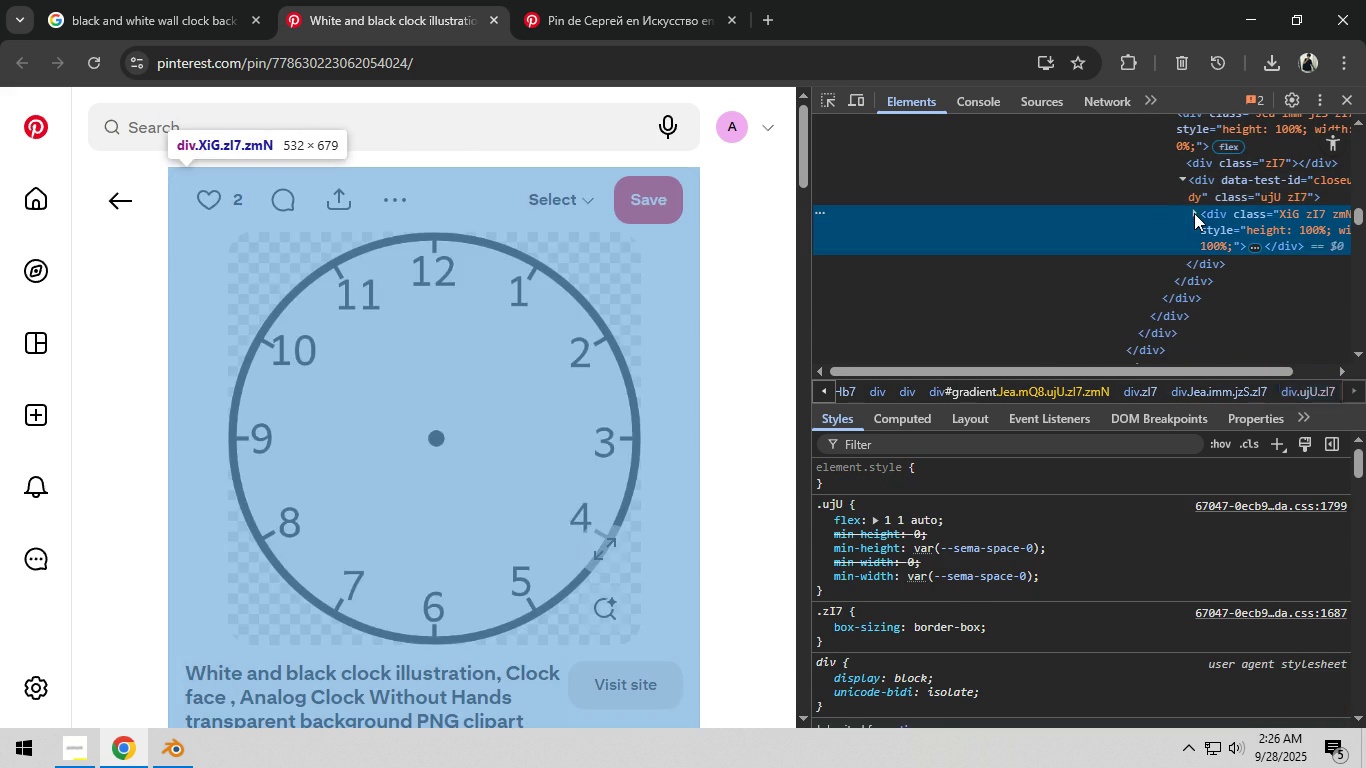 
left_click([1194, 213])
 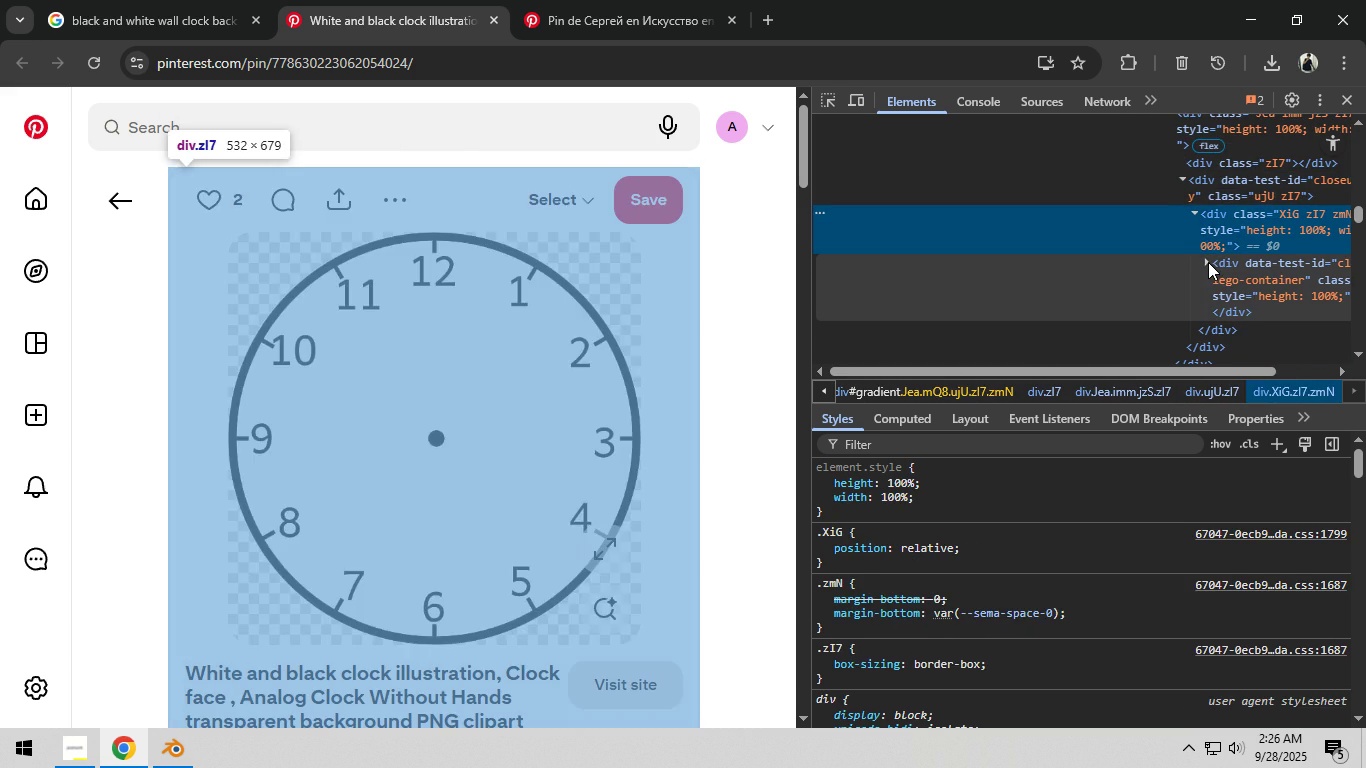 
left_click([1208, 262])
 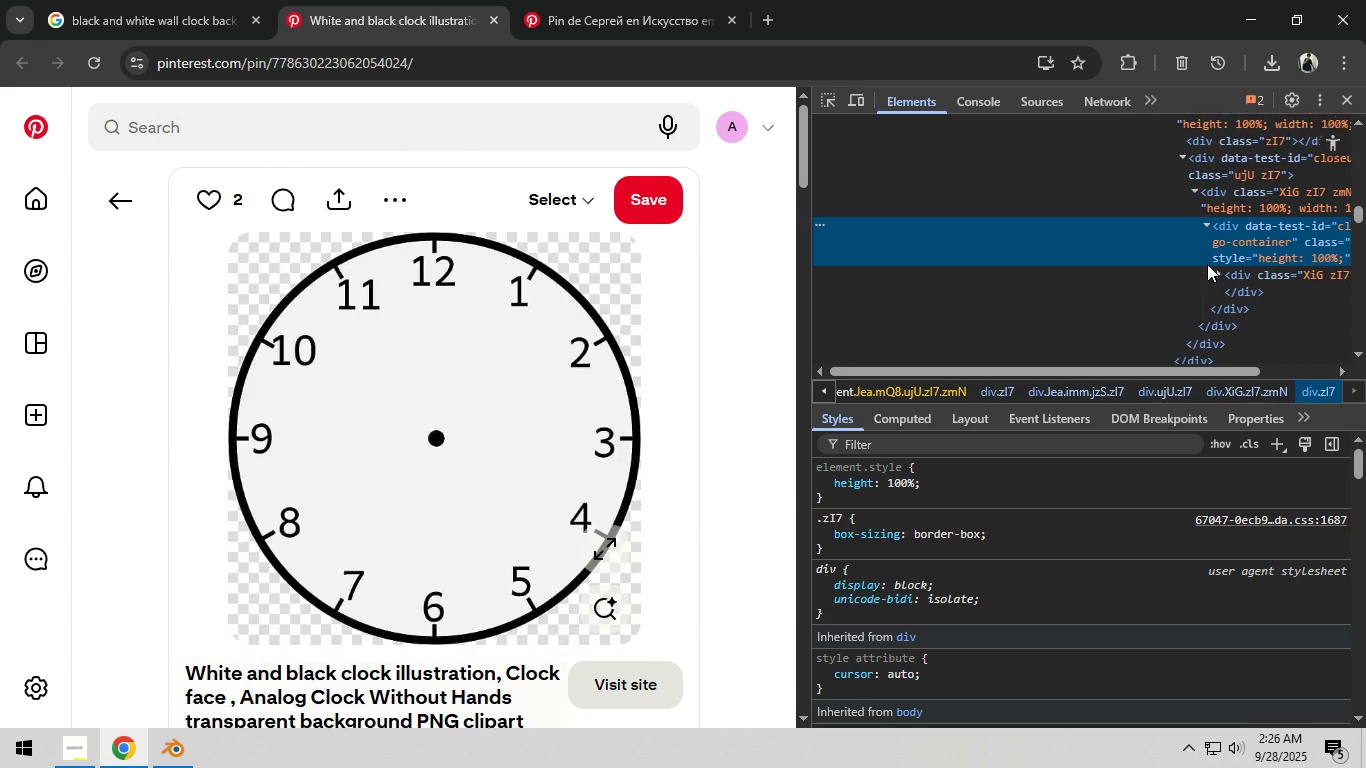 
scroll: coordinate [1207, 264], scroll_direction: down, amount: 1.0
 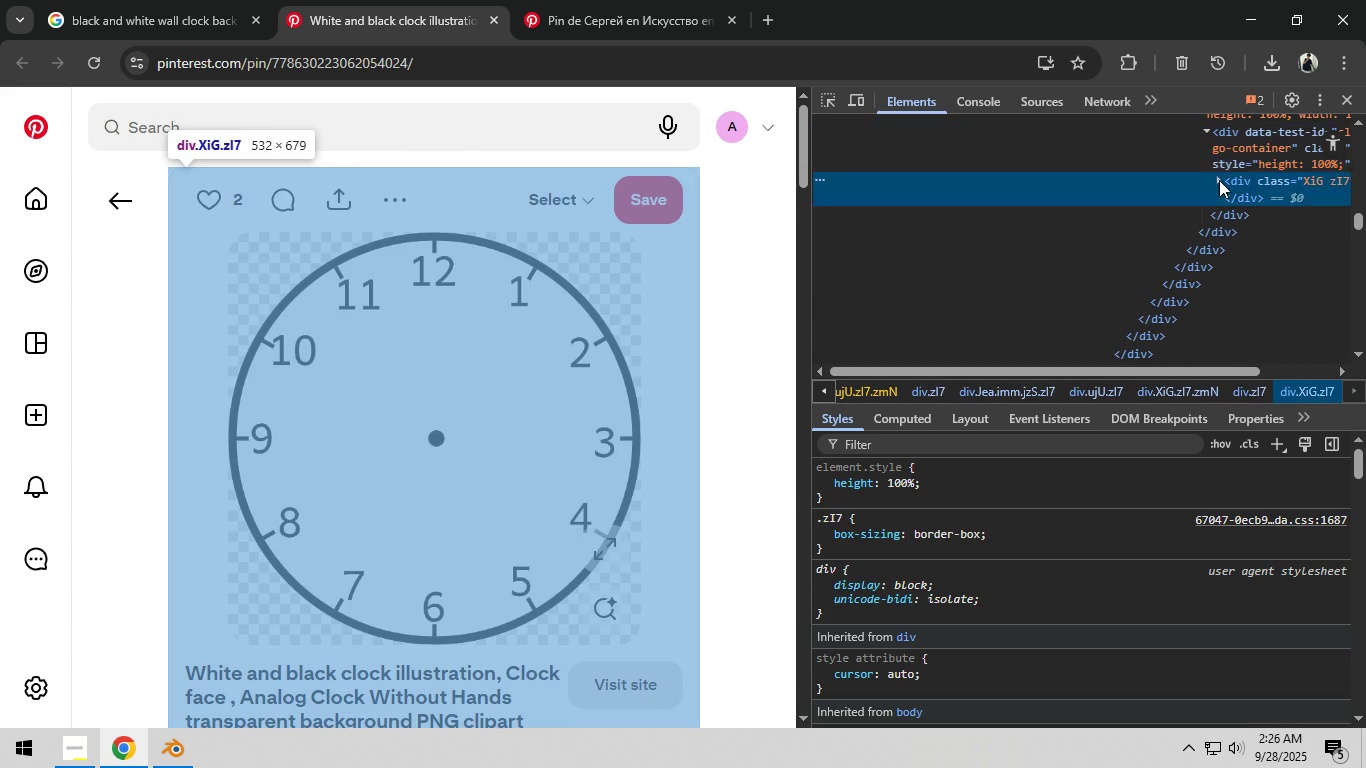 
left_click([1219, 180])
 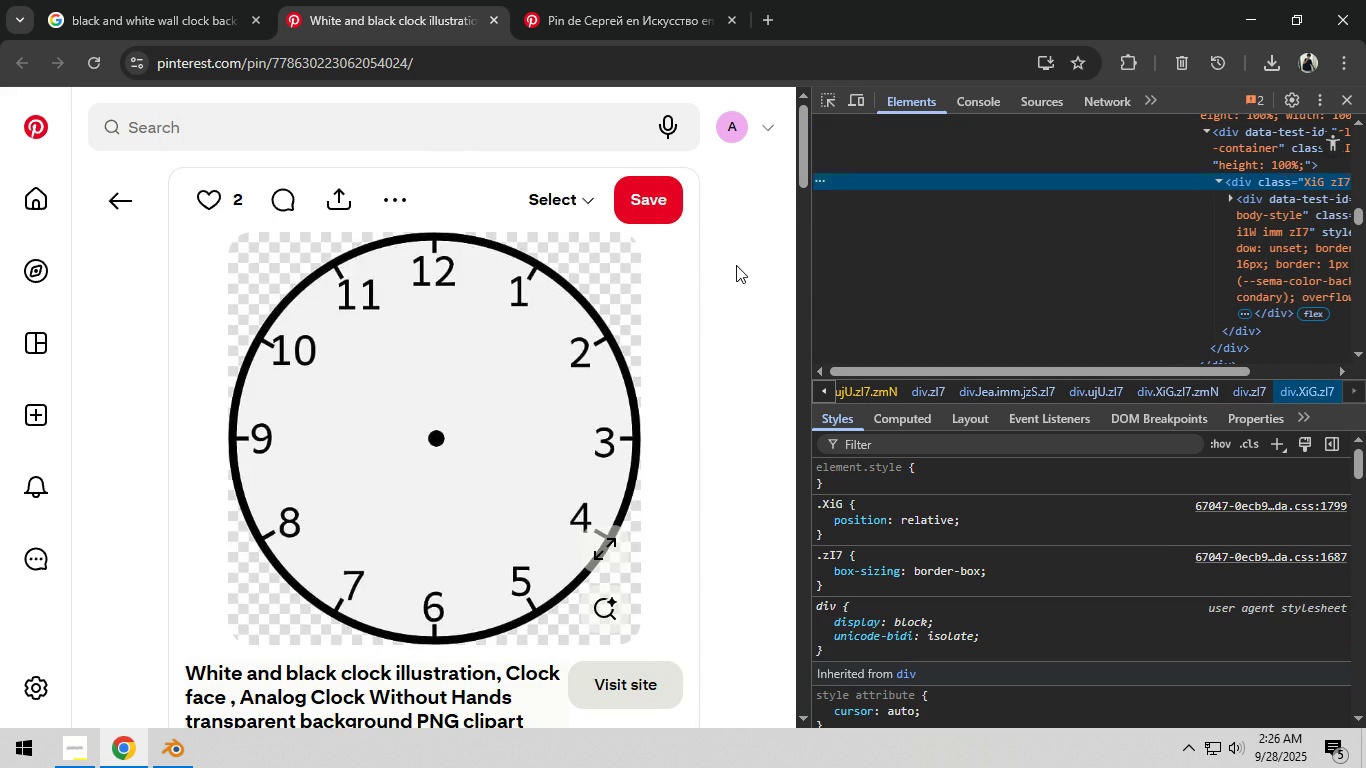 
left_click([736, 265])
 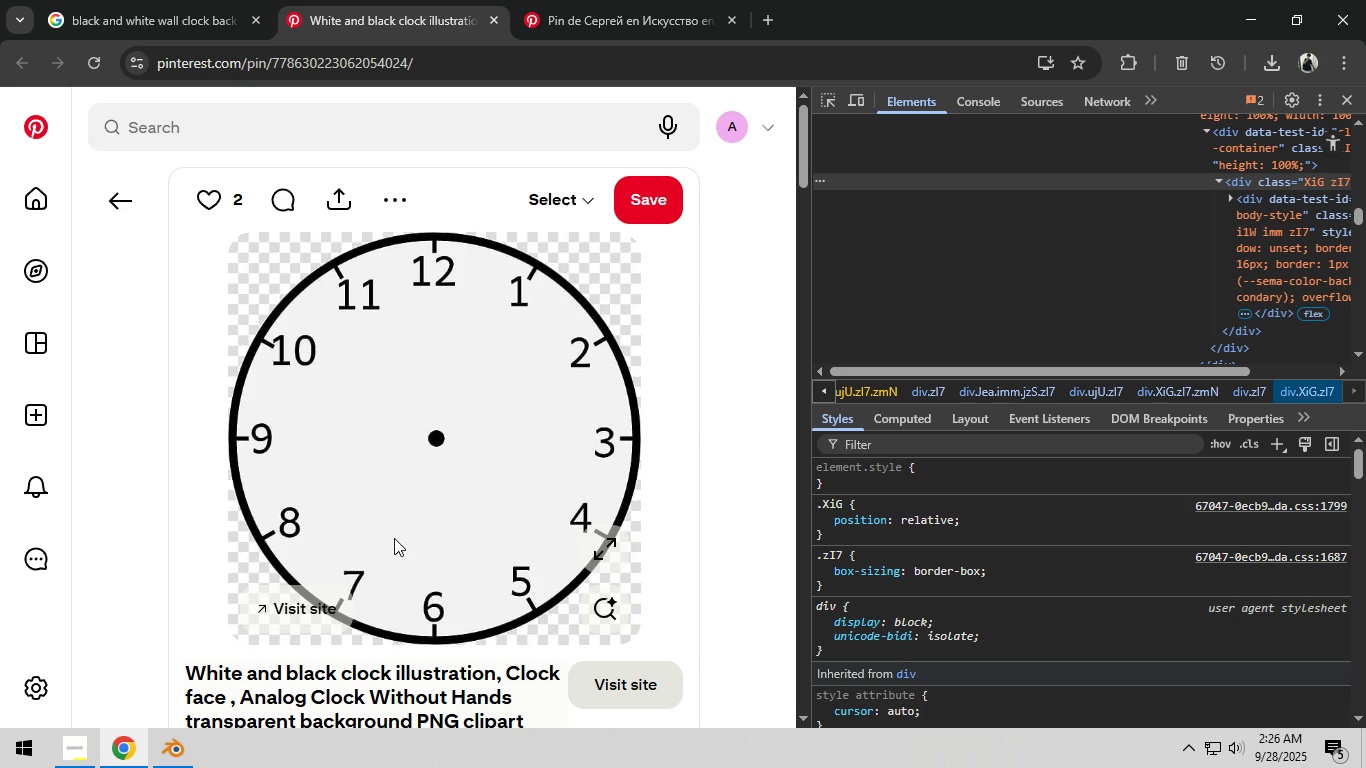 
left_click([288, 605])
 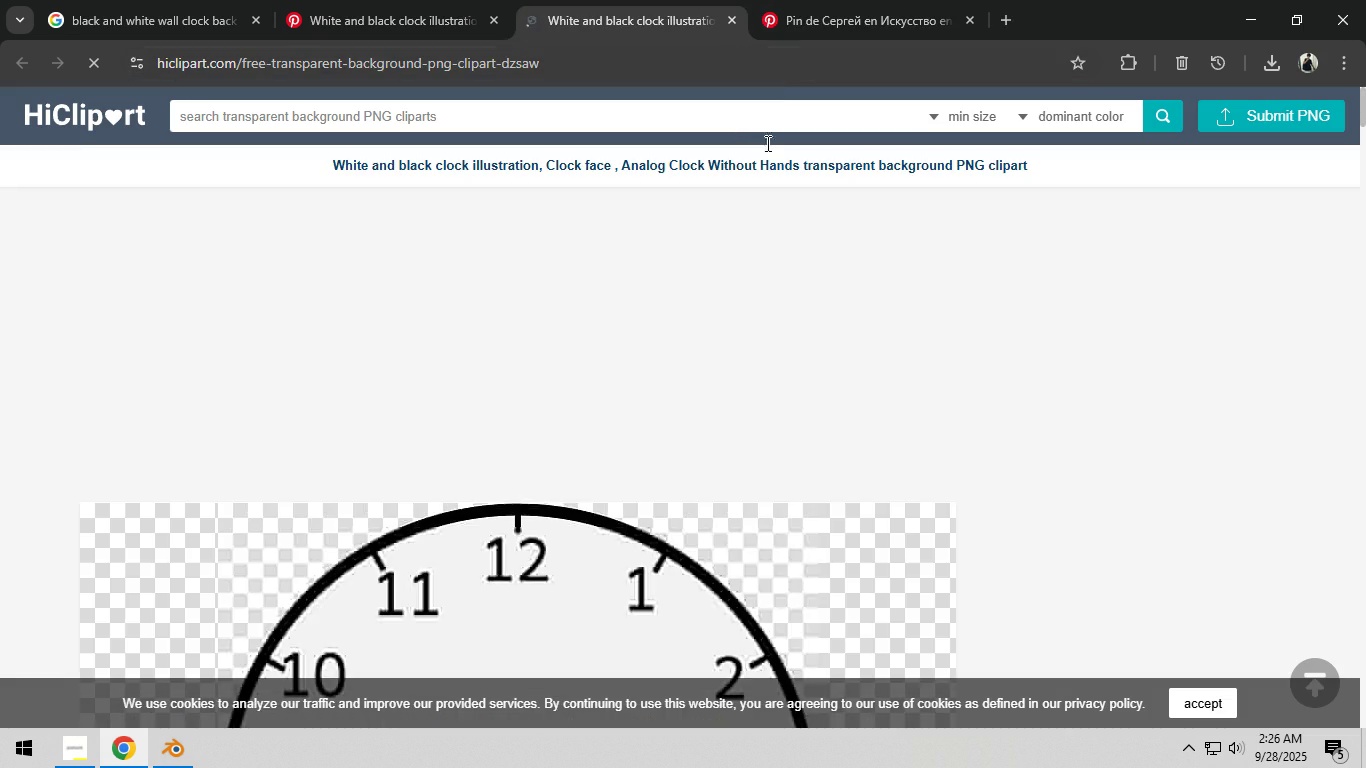 
scroll: coordinate [705, 333], scroll_direction: down, amount: 6.0
 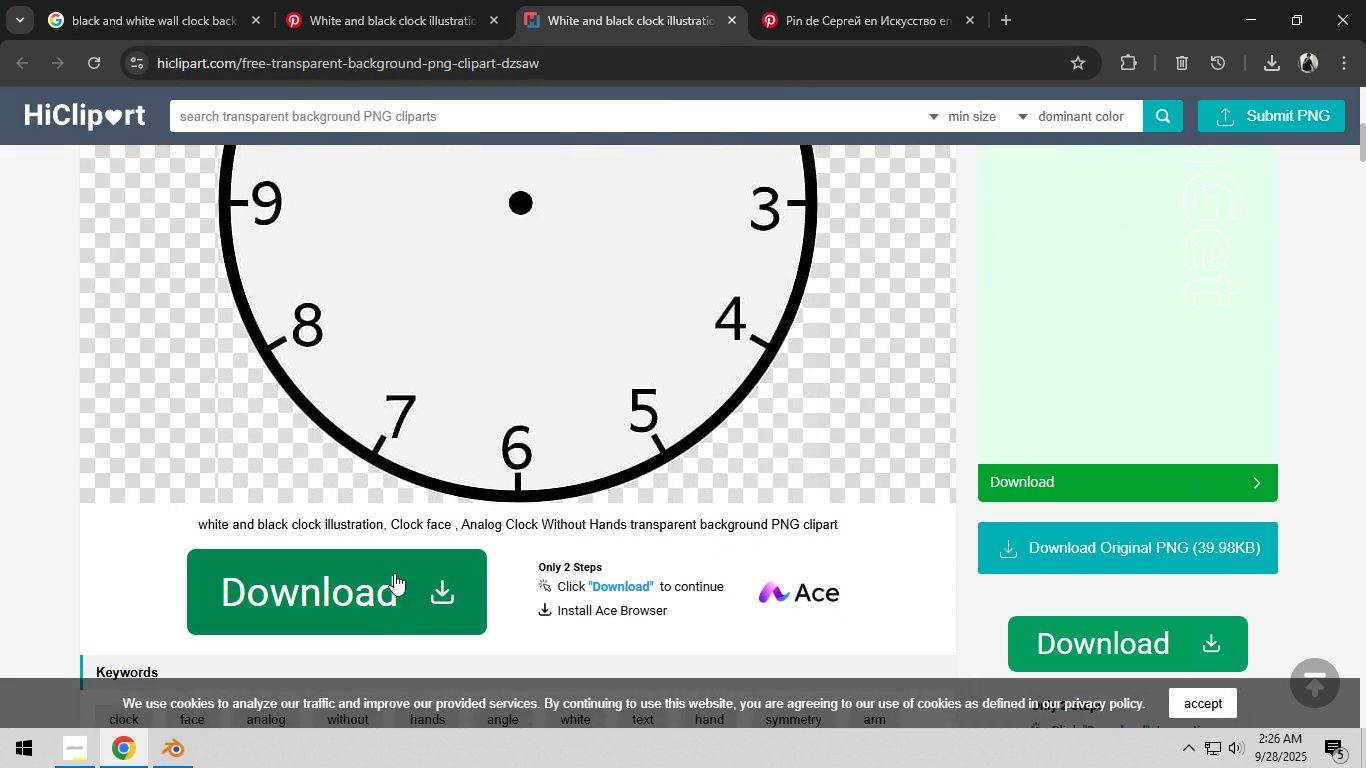 
left_click([396, 599])
 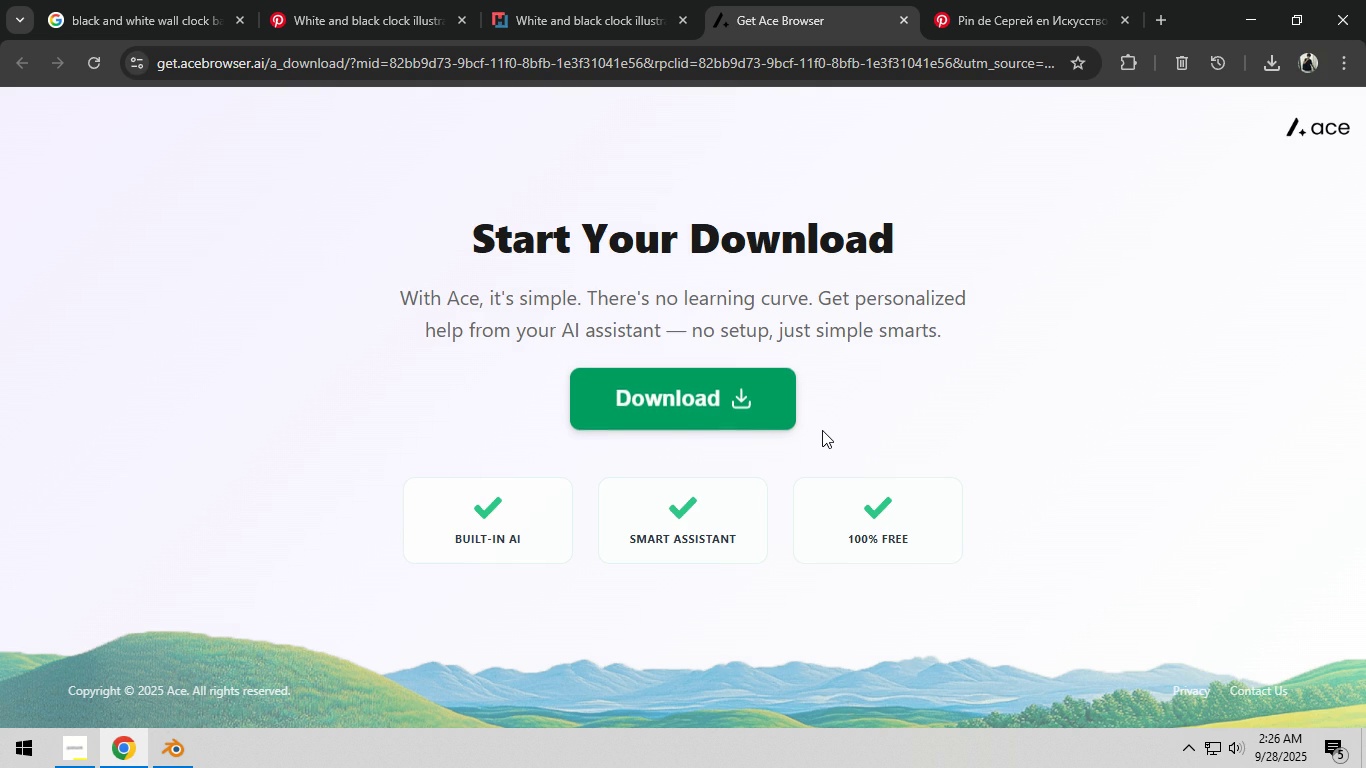 
wait(5.34)
 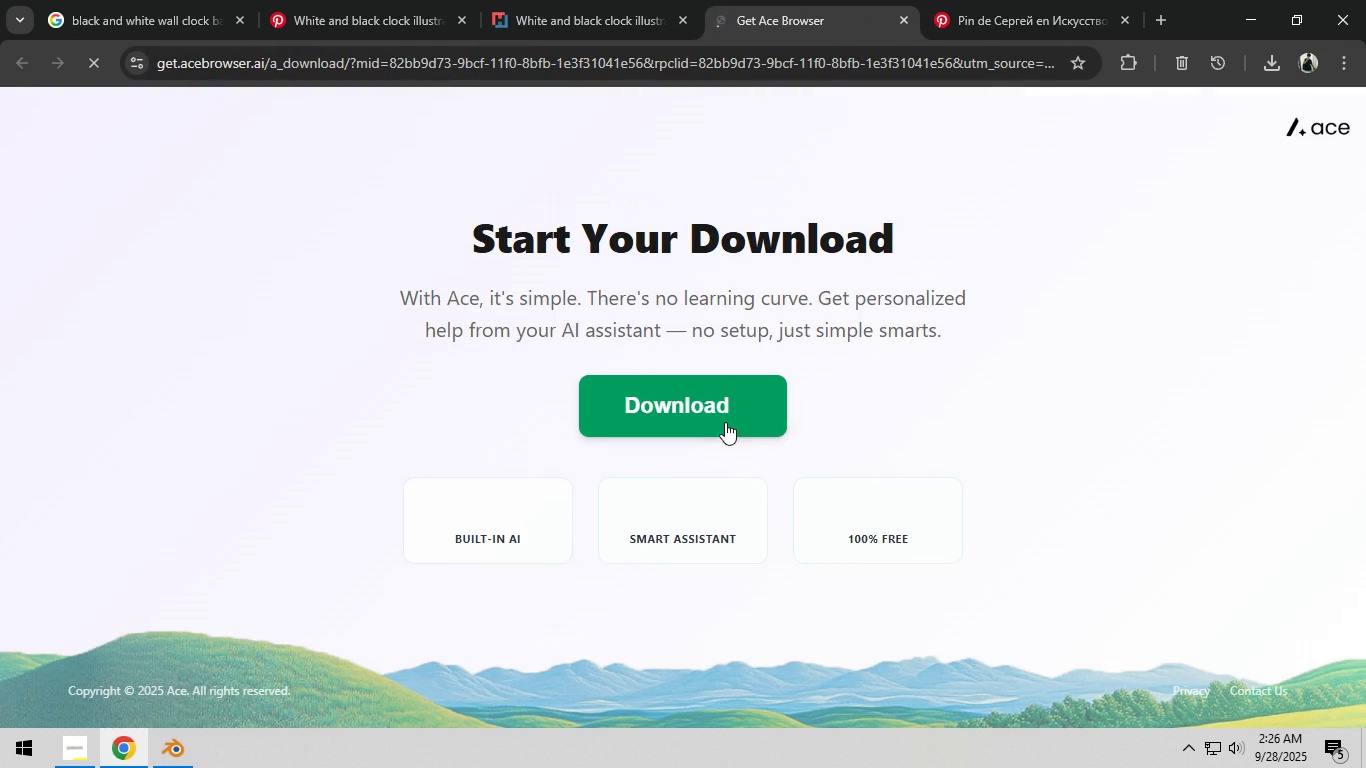 
left_click([620, 21])
 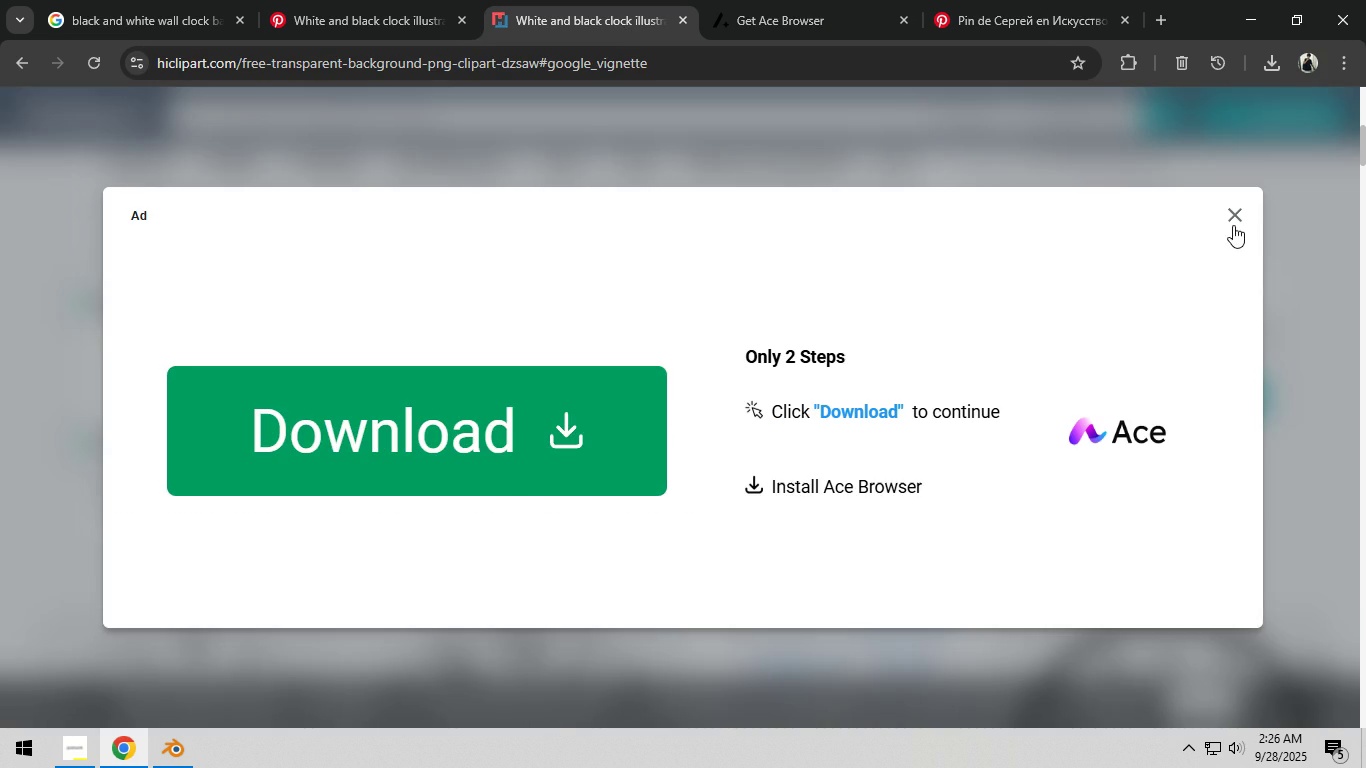 
left_click([1241, 216])
 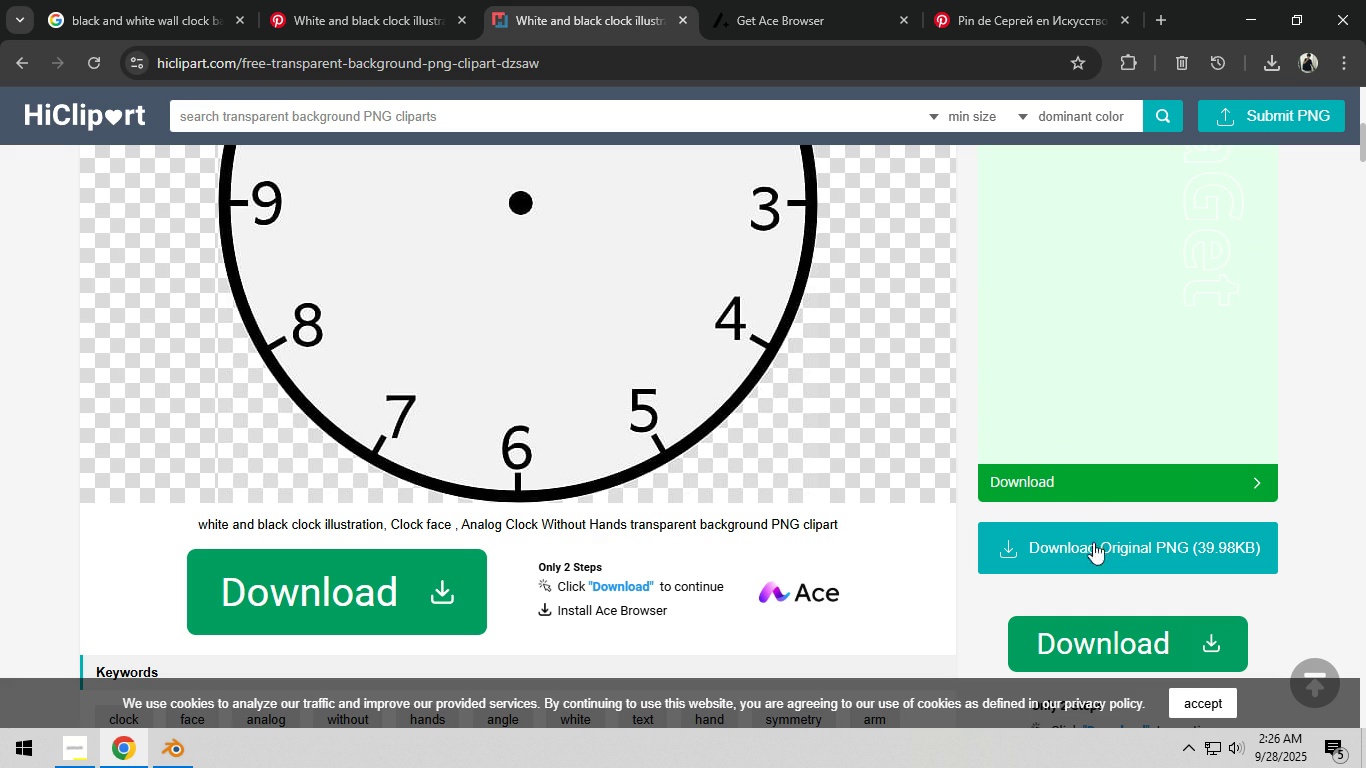 
left_click([1092, 558])
 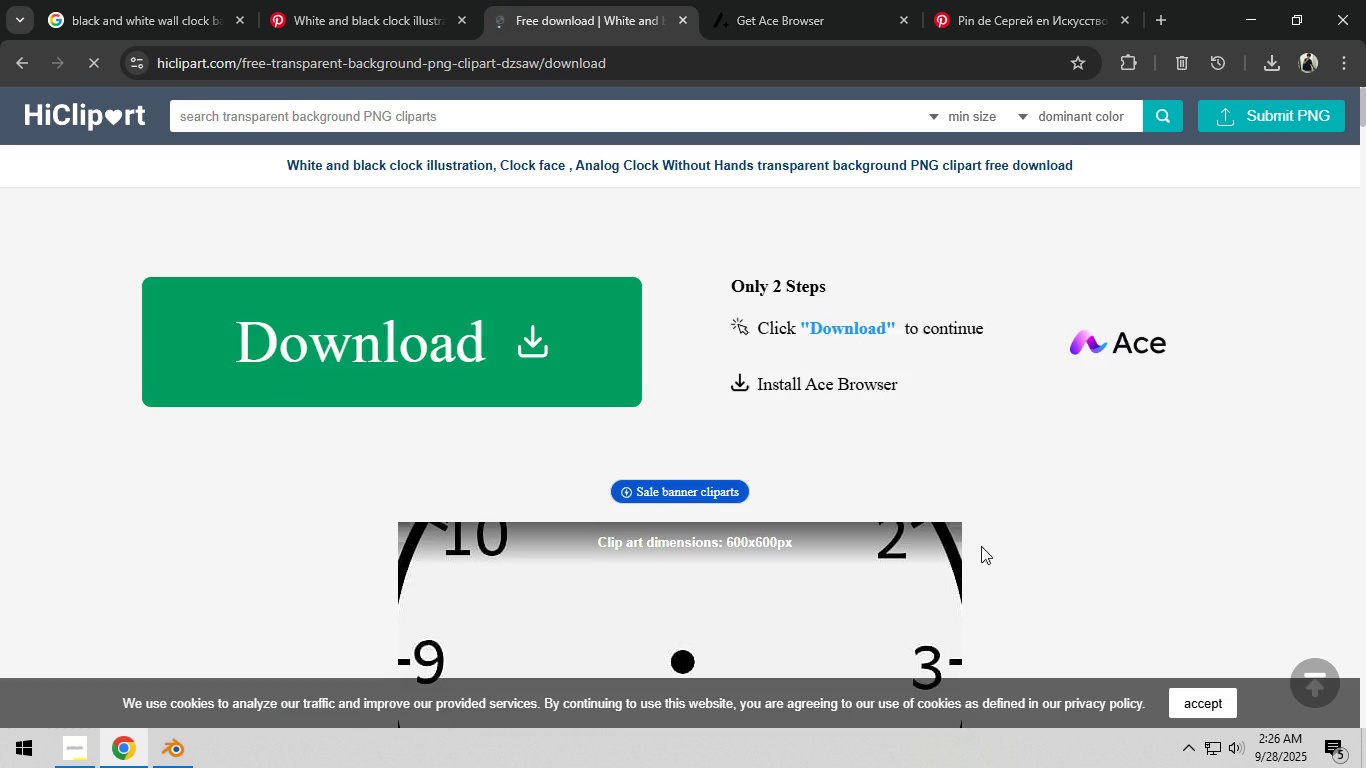 
scroll: coordinate [947, 534], scroll_direction: down, amount: 3.0
 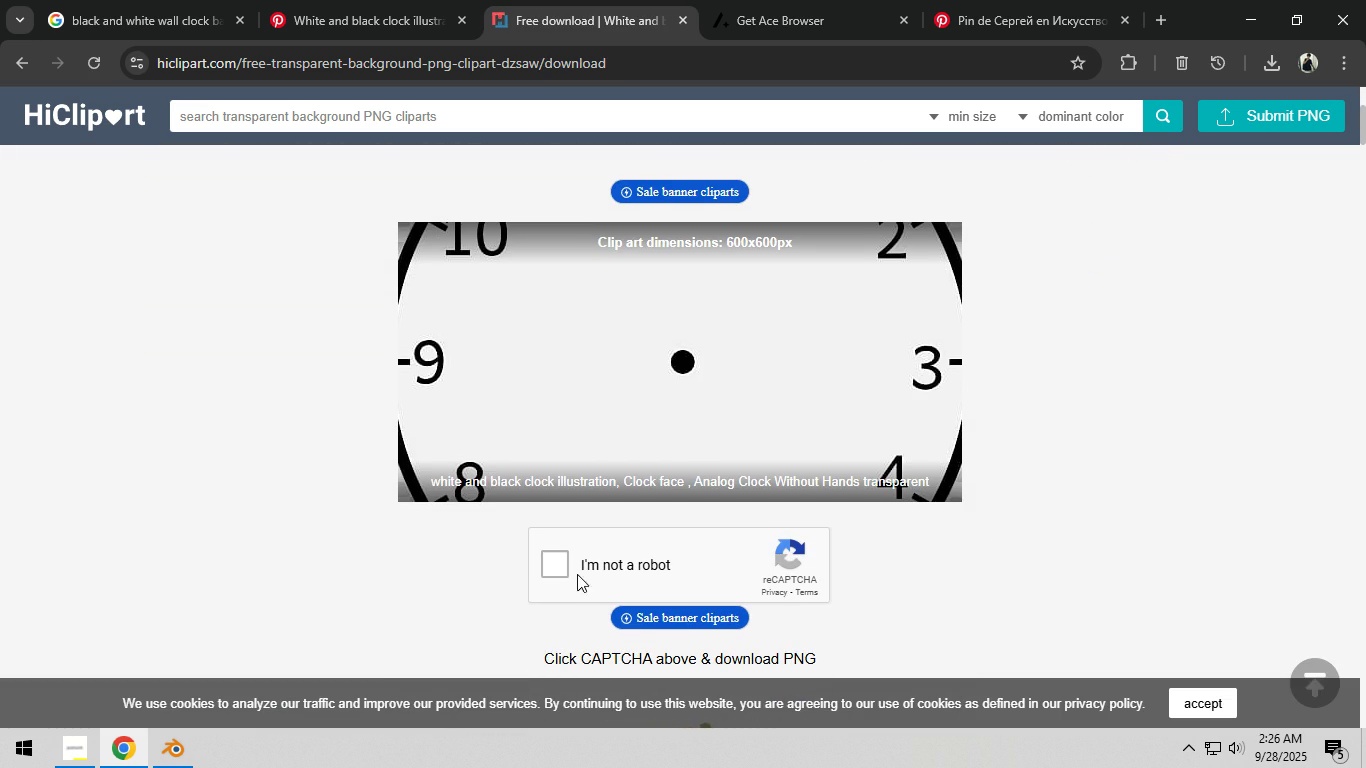 
left_click([562, 568])
 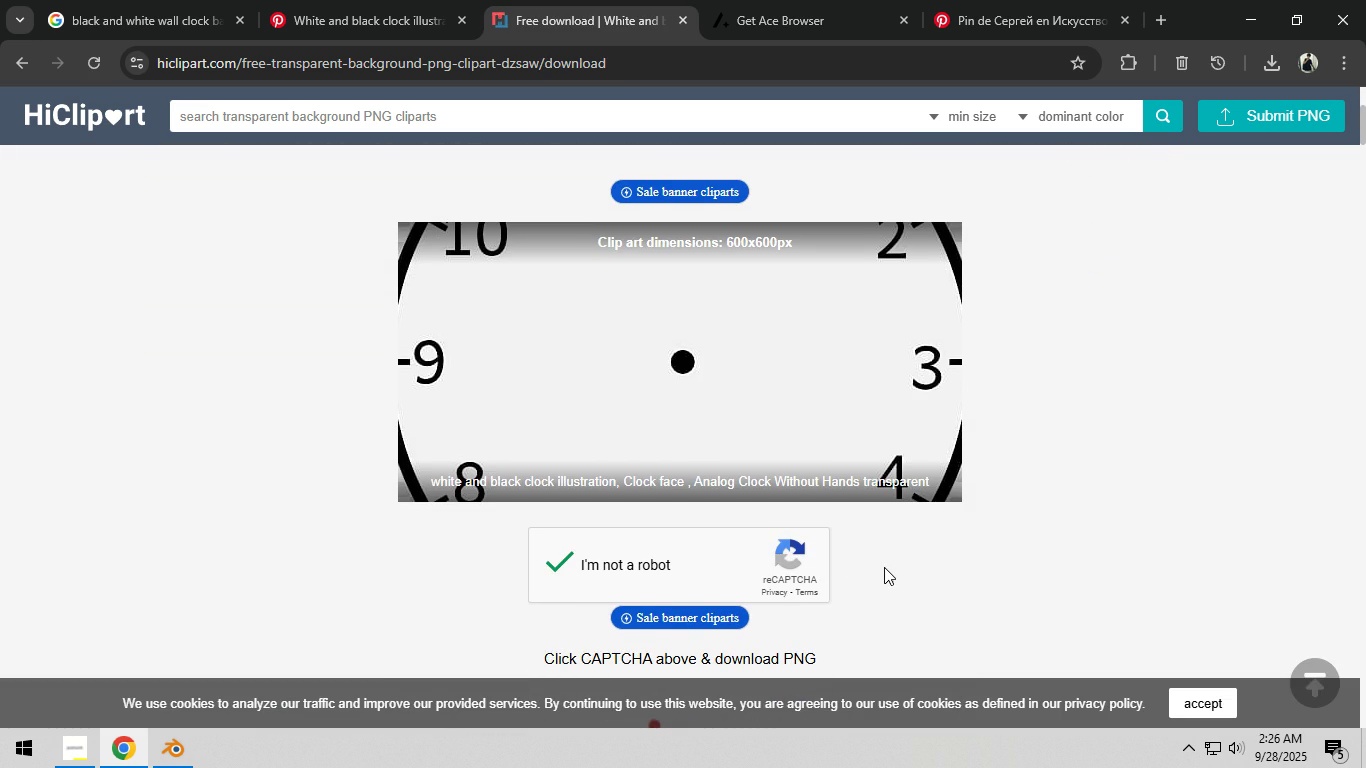 
scroll: coordinate [885, 570], scroll_direction: down, amount: 4.0
 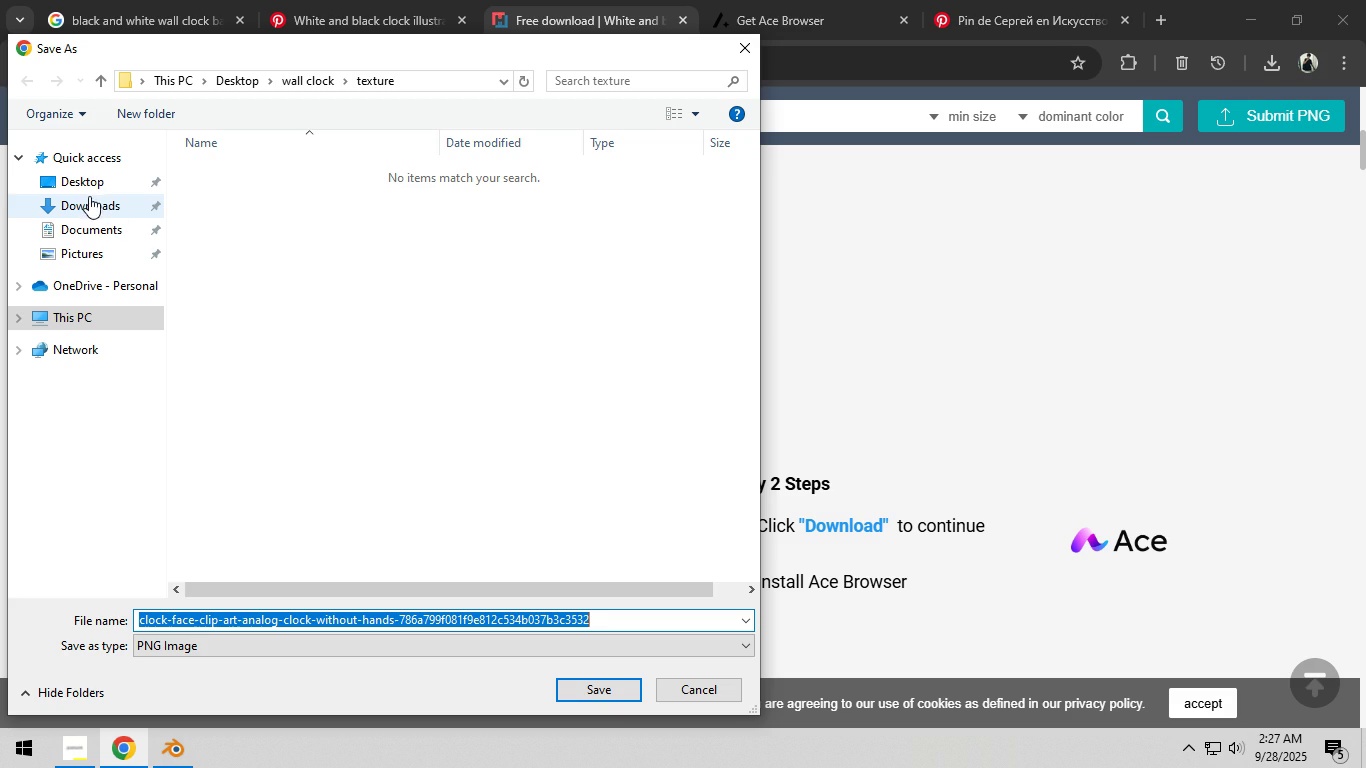 
left_click([87, 190])
 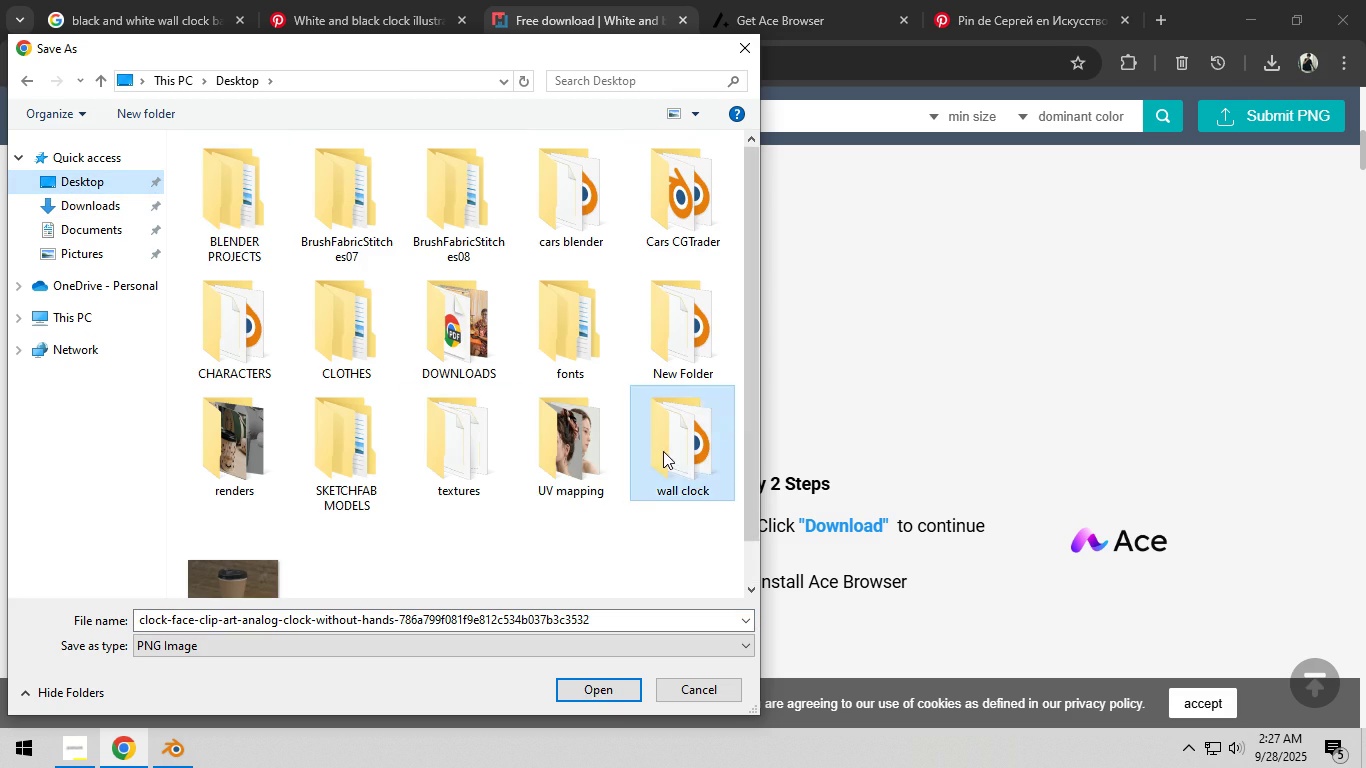 
double_click([663, 451])
 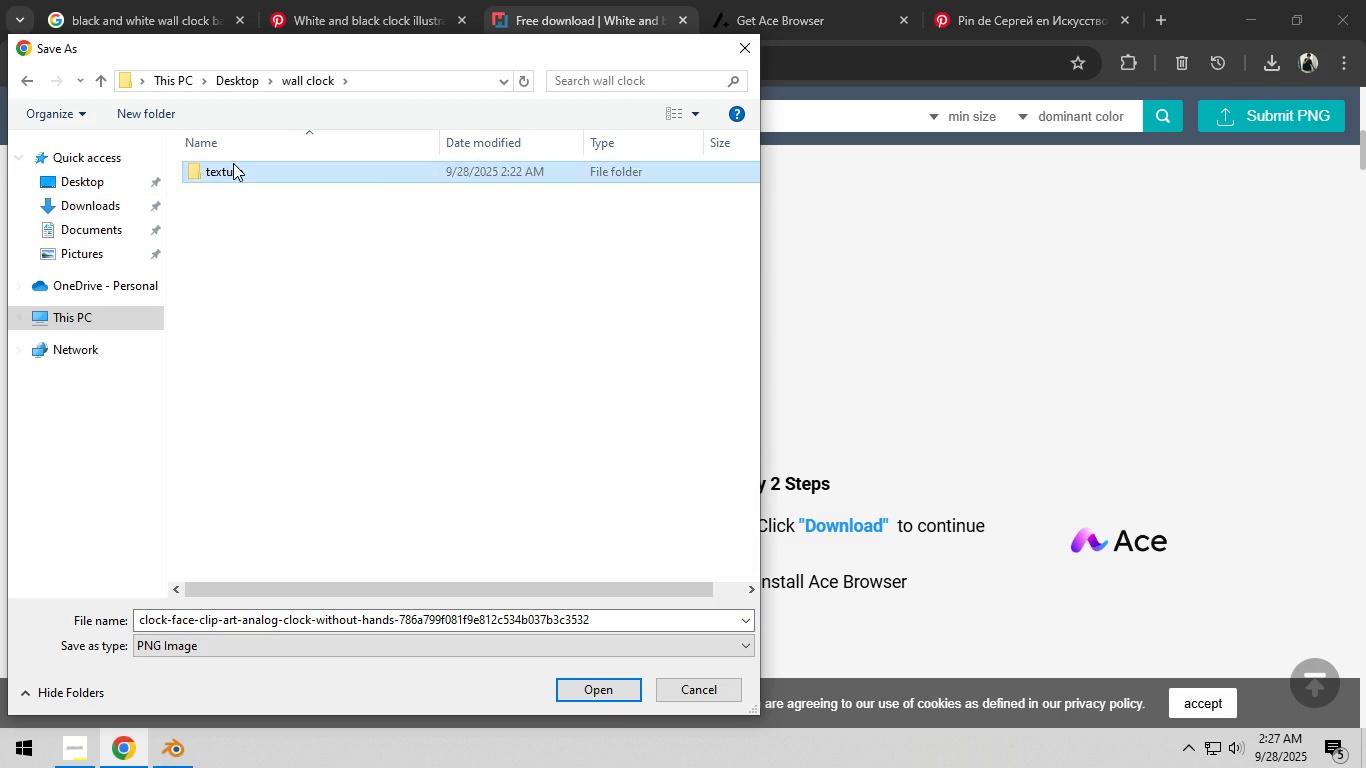 
double_click([233, 163])
 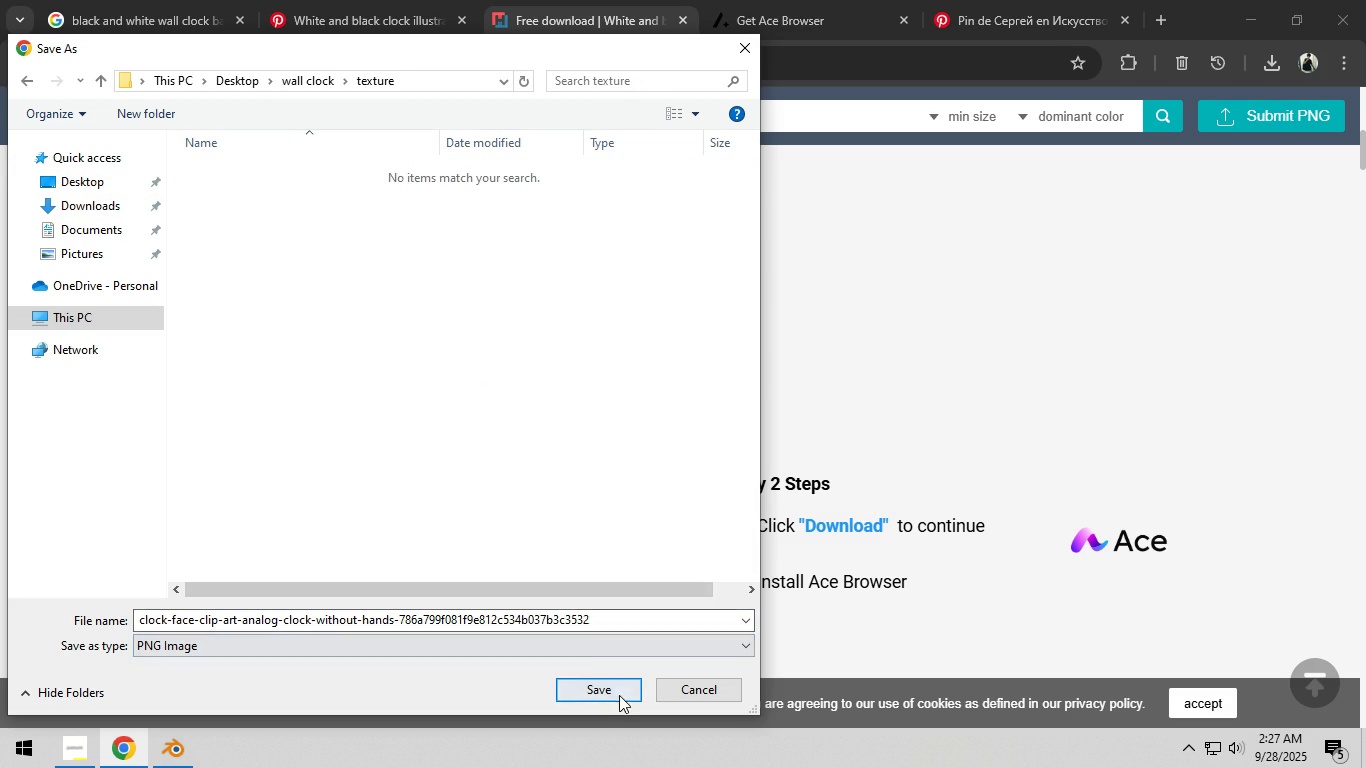 
left_click([617, 697])
 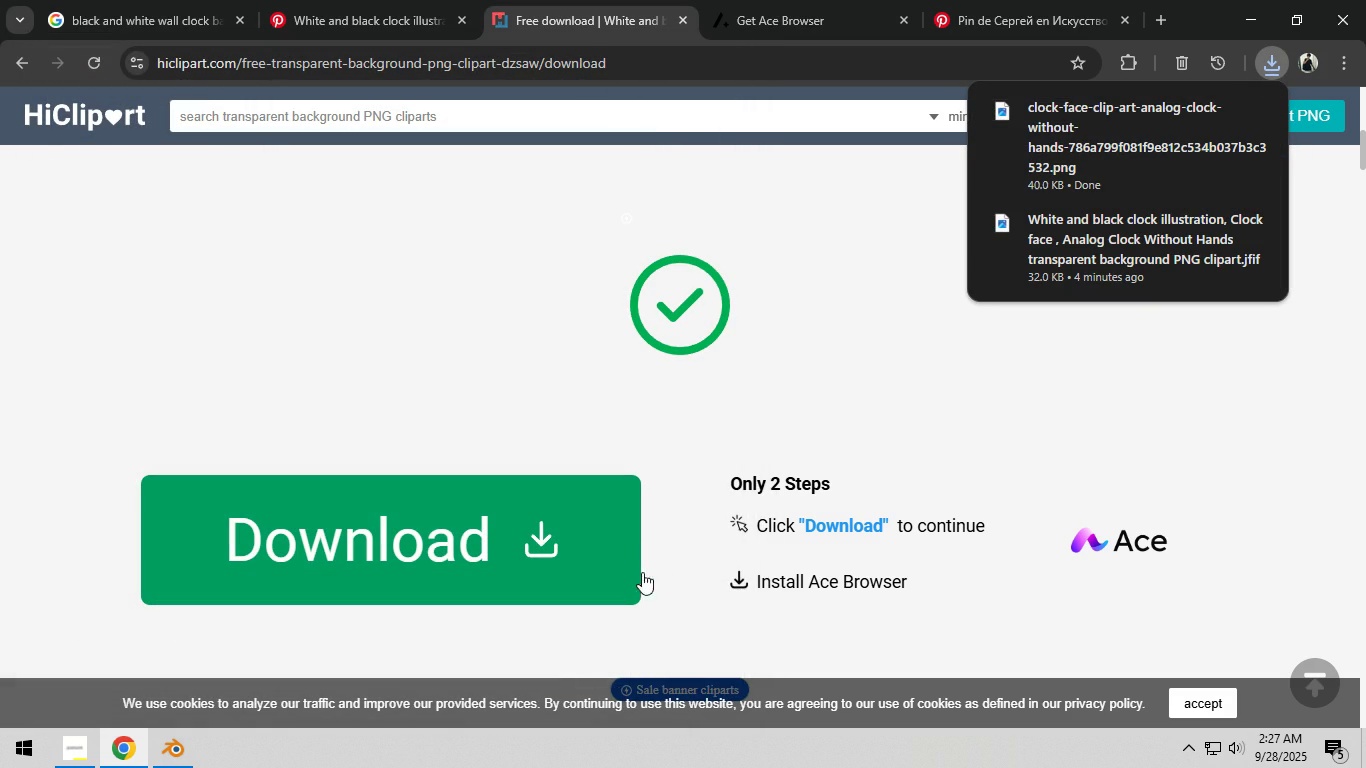 
left_click([172, 764])
 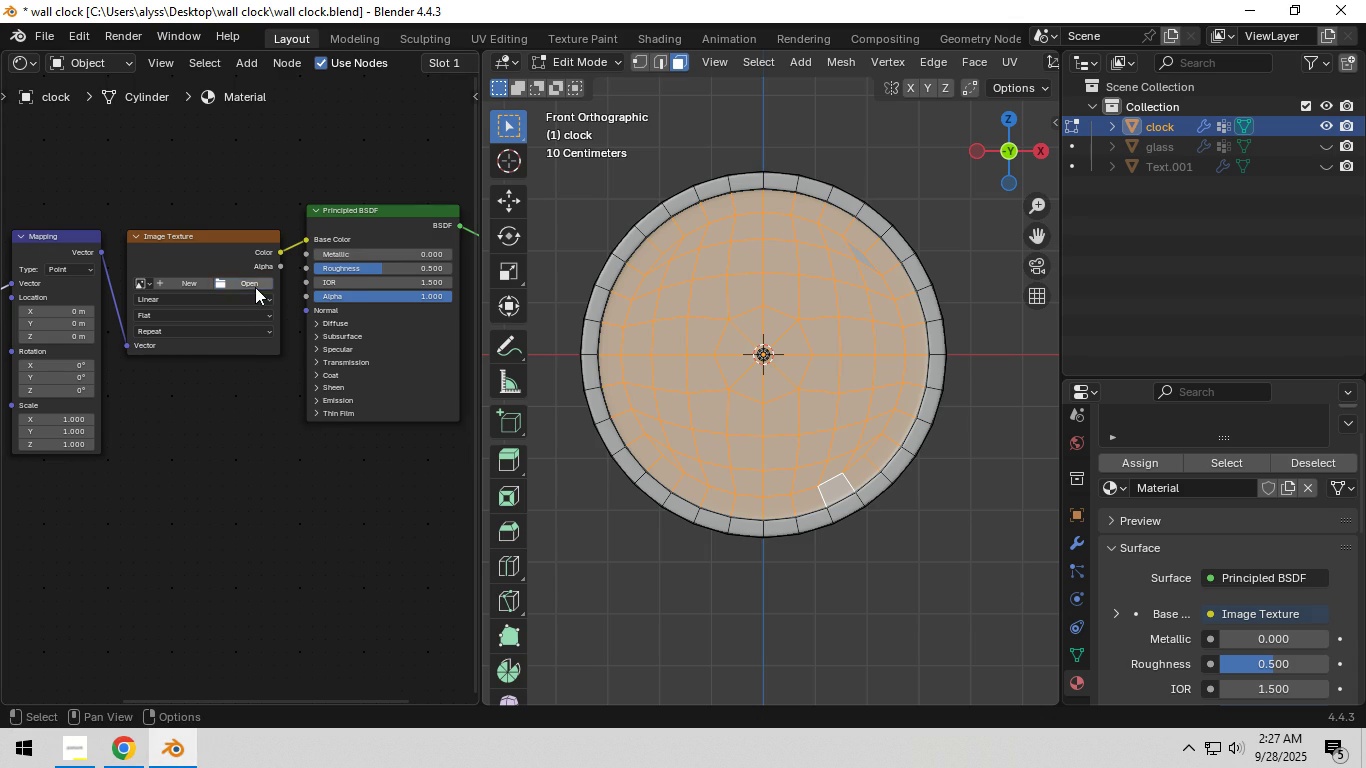 
left_click([255, 287])
 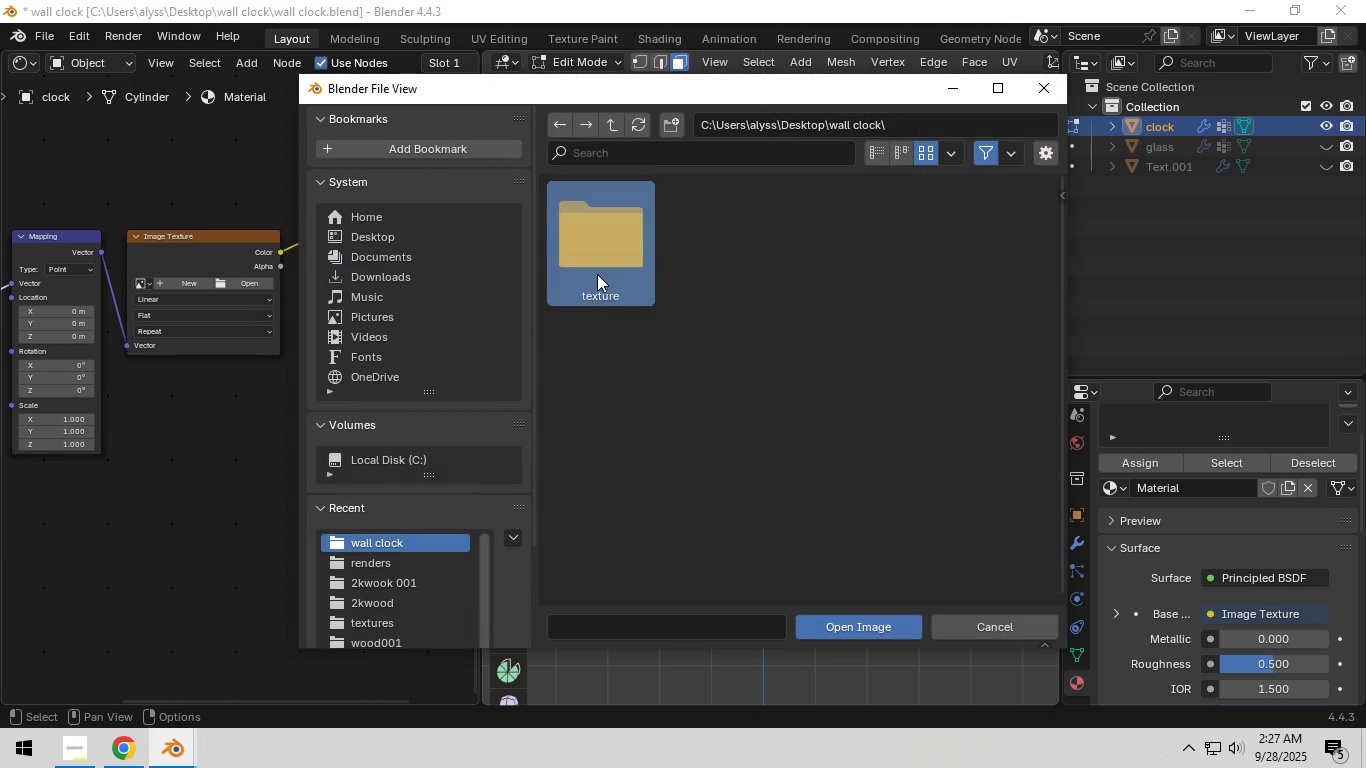 
double_click([597, 274])
 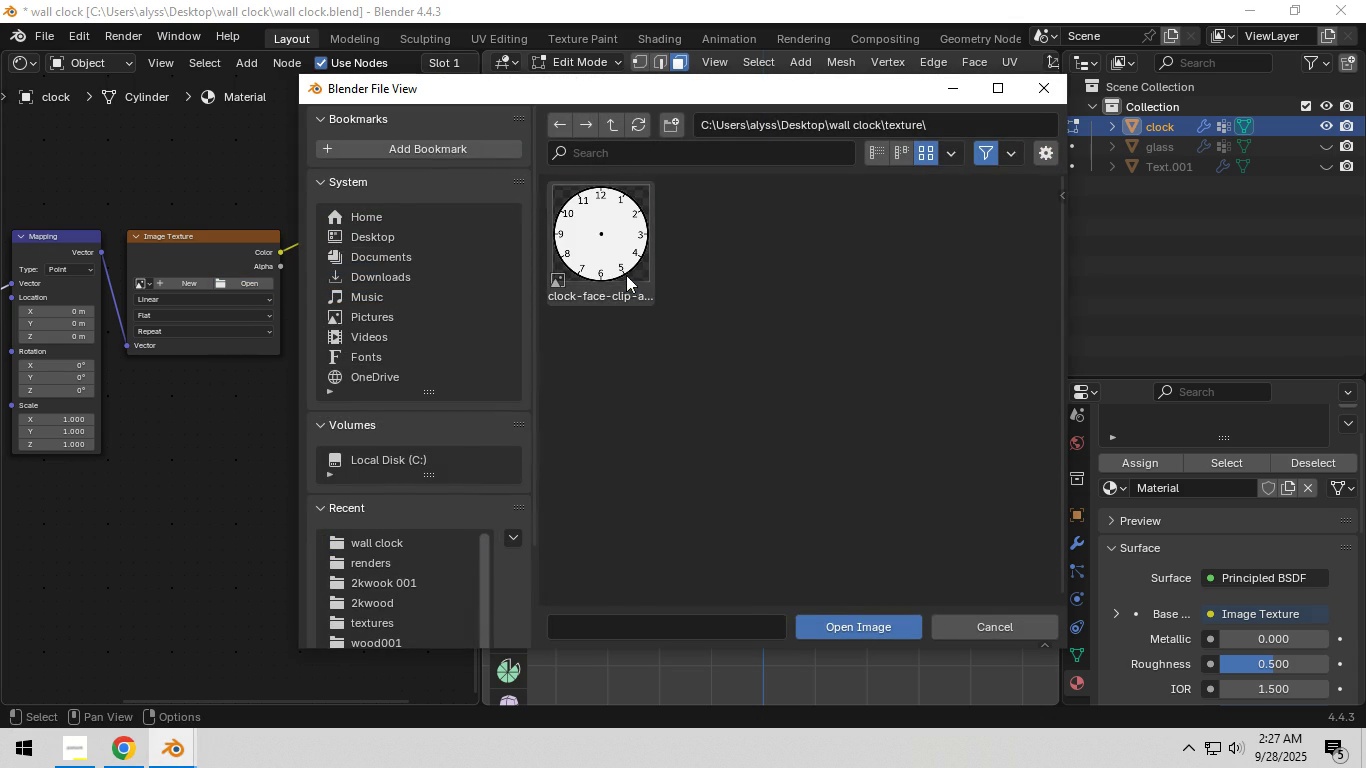 
left_click([626, 275])
 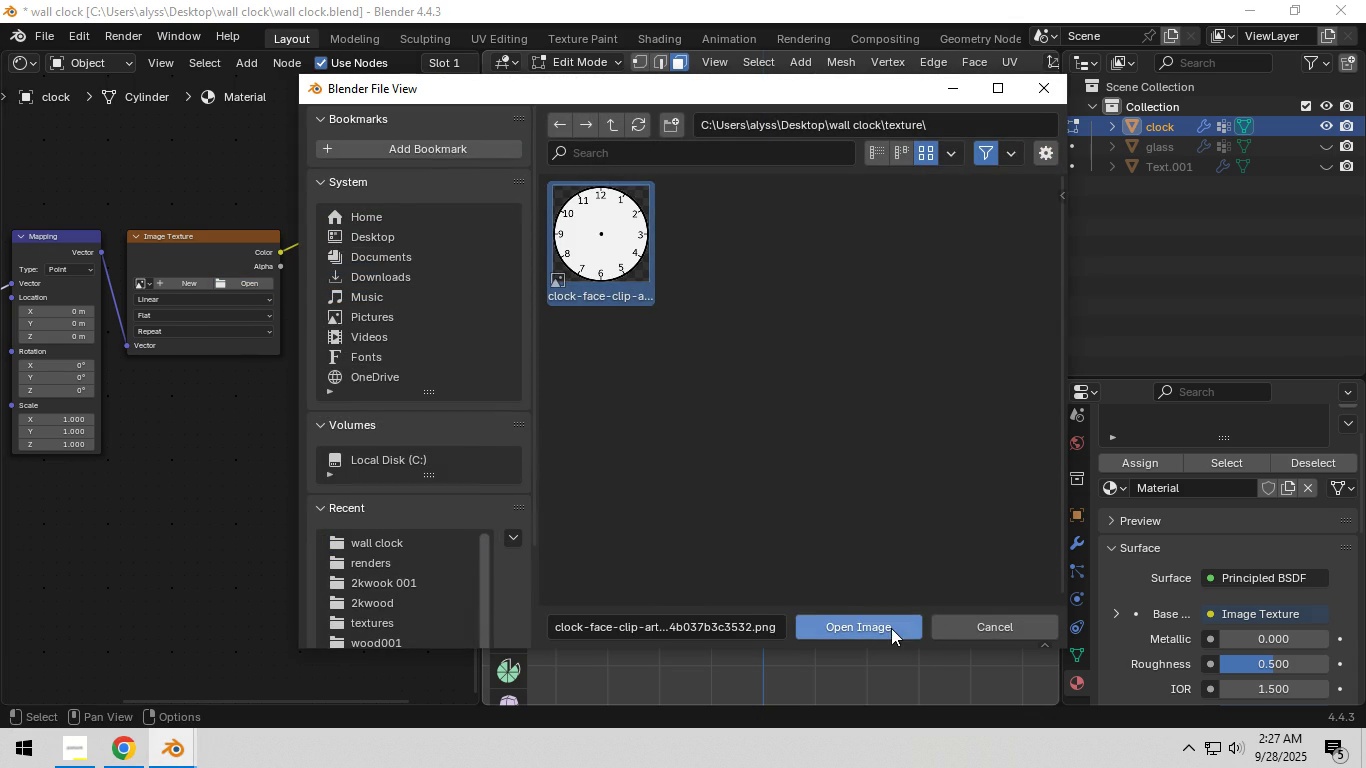 
left_click([891, 628])
 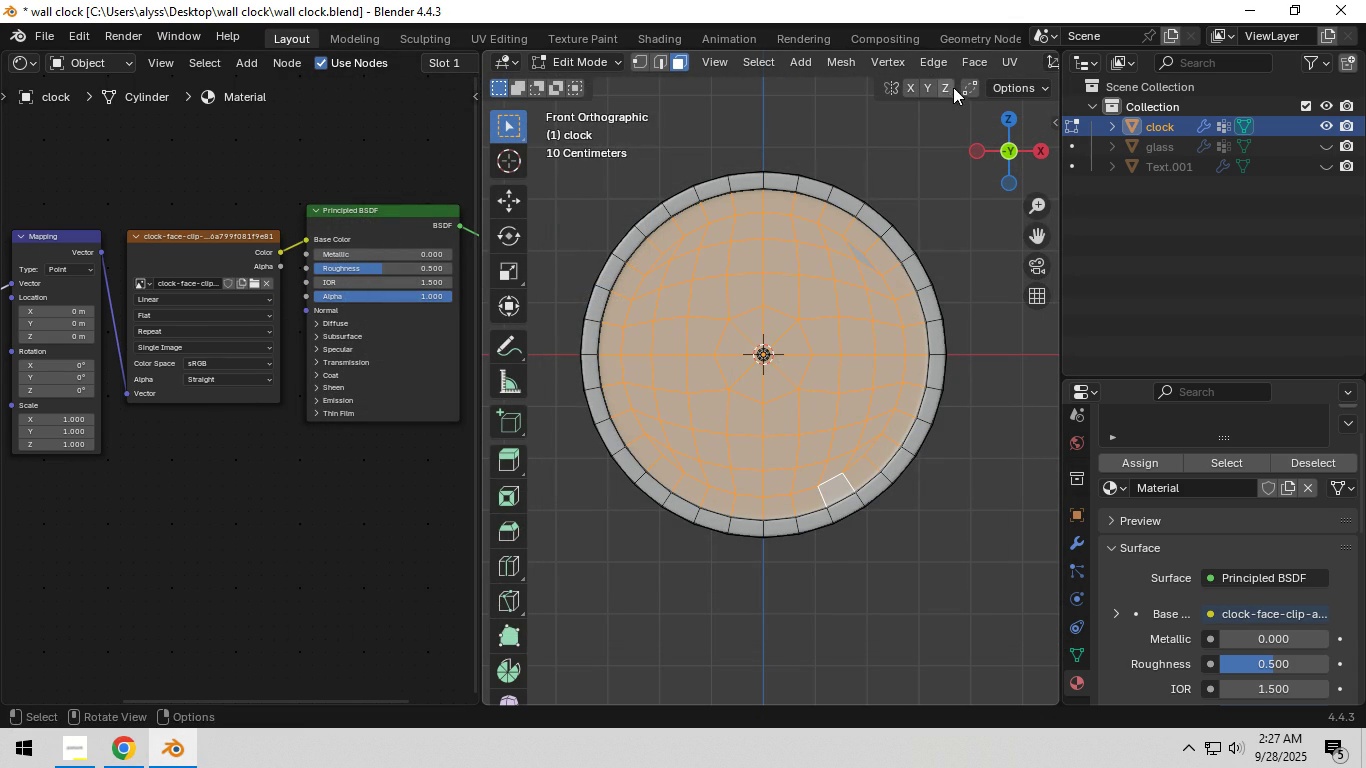 
scroll: coordinate [982, 58], scroll_direction: down, amount: 15.0
 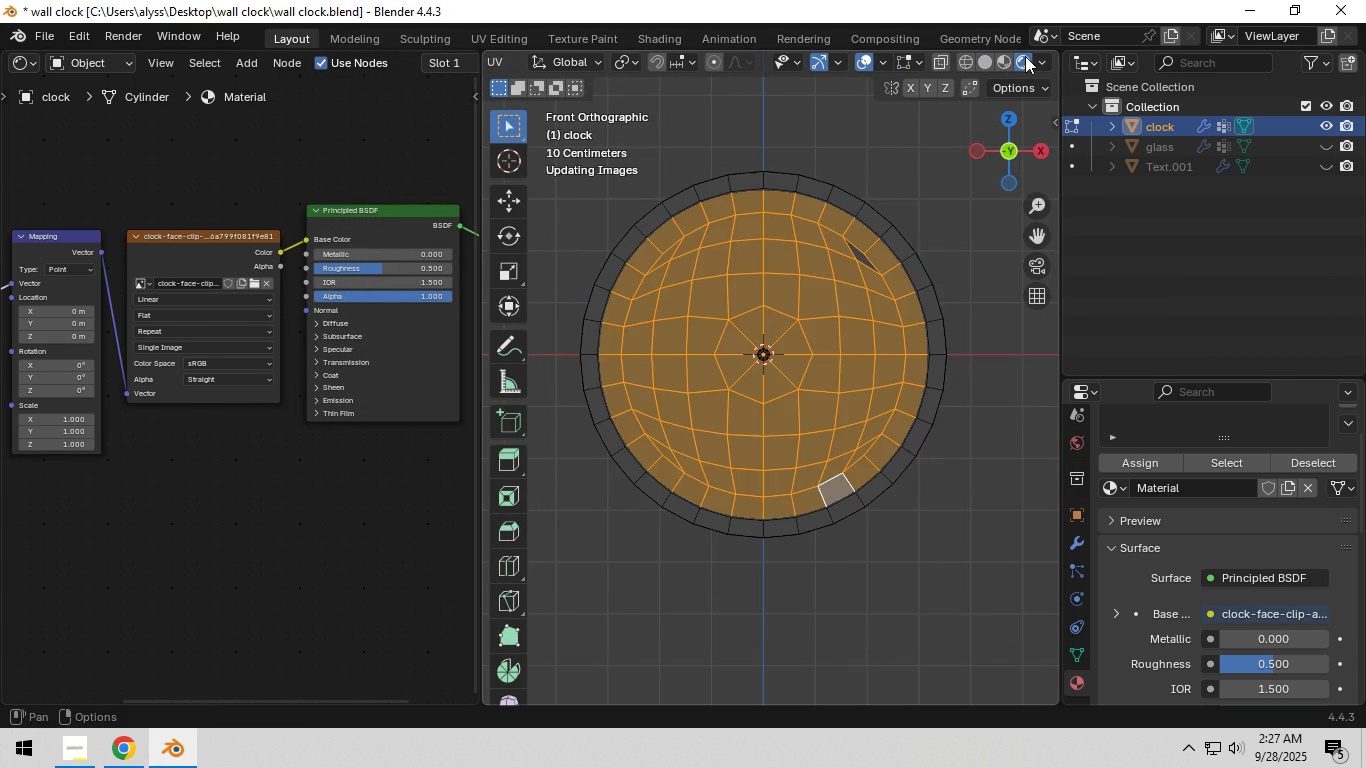 
left_click([1025, 56])
 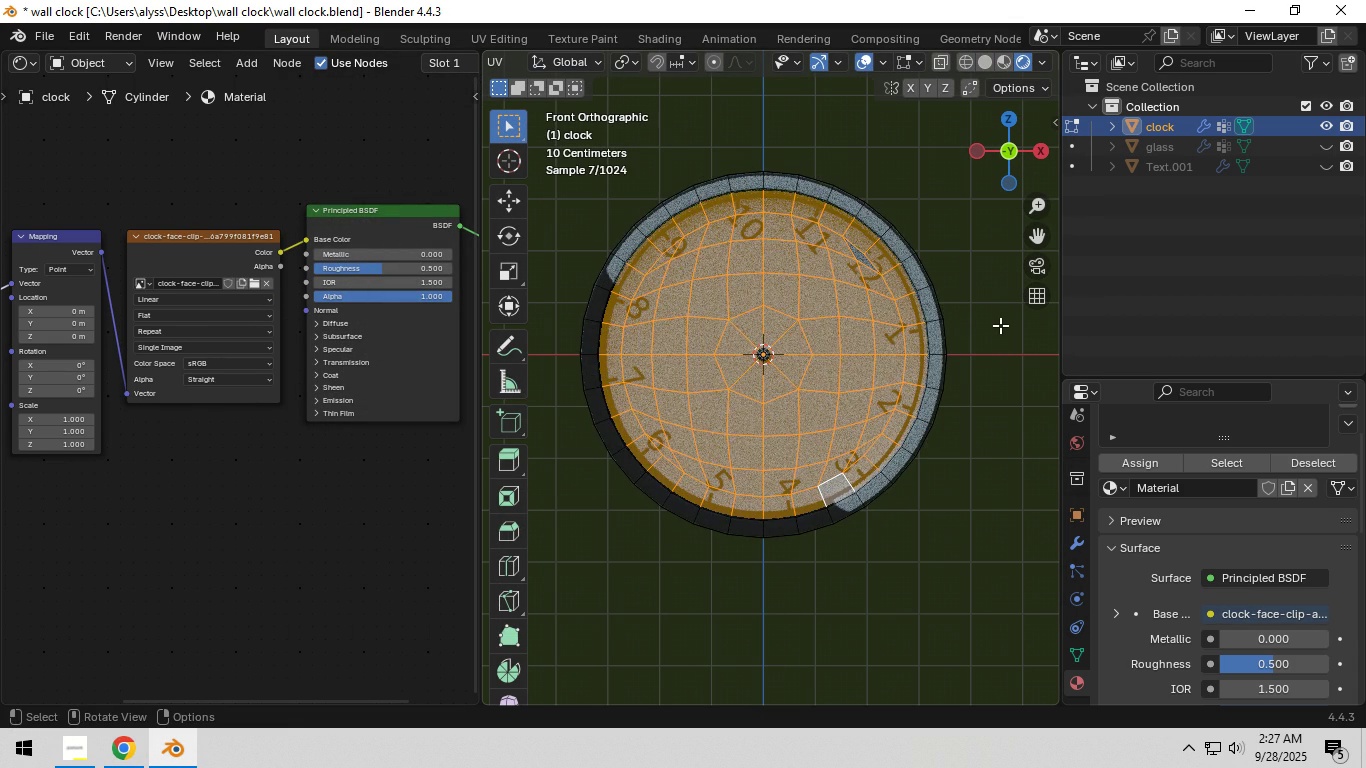 
left_click([1000, 325])
 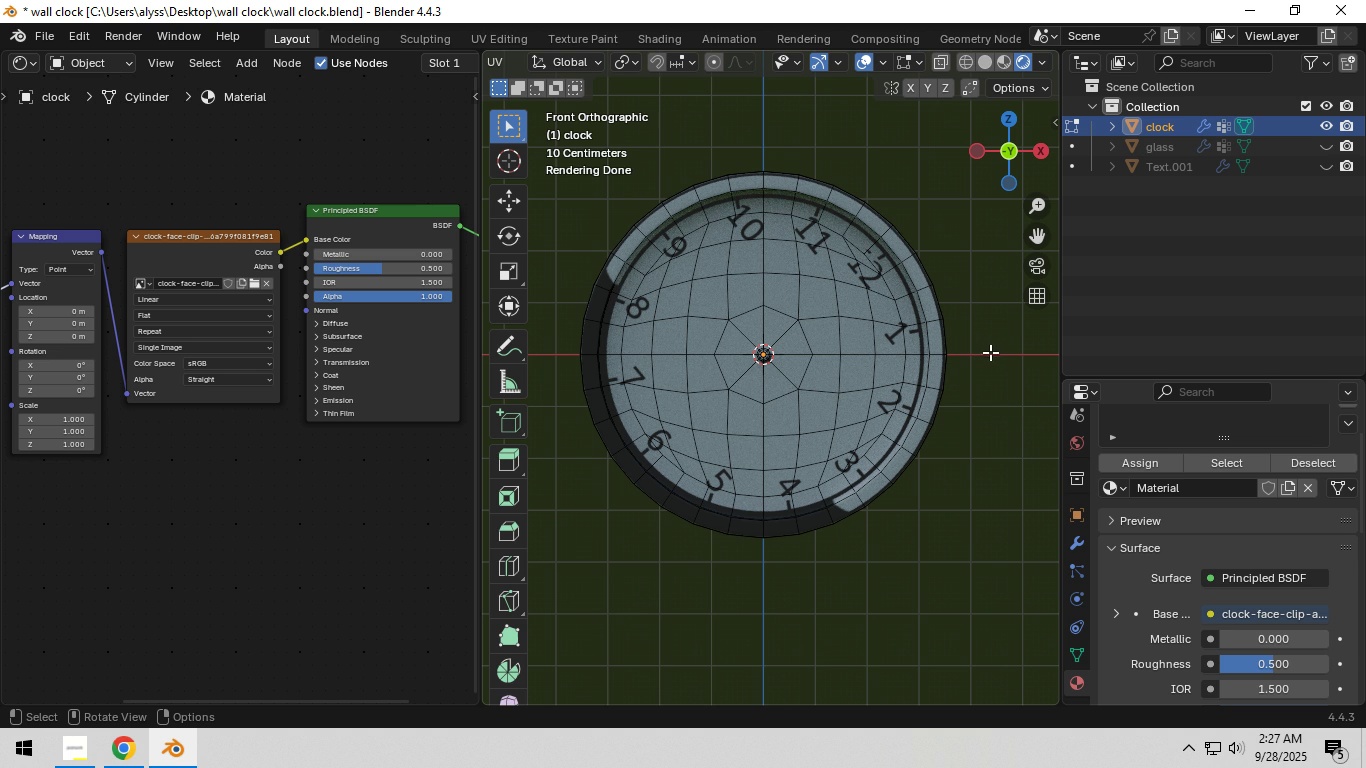 
wait(5.76)
 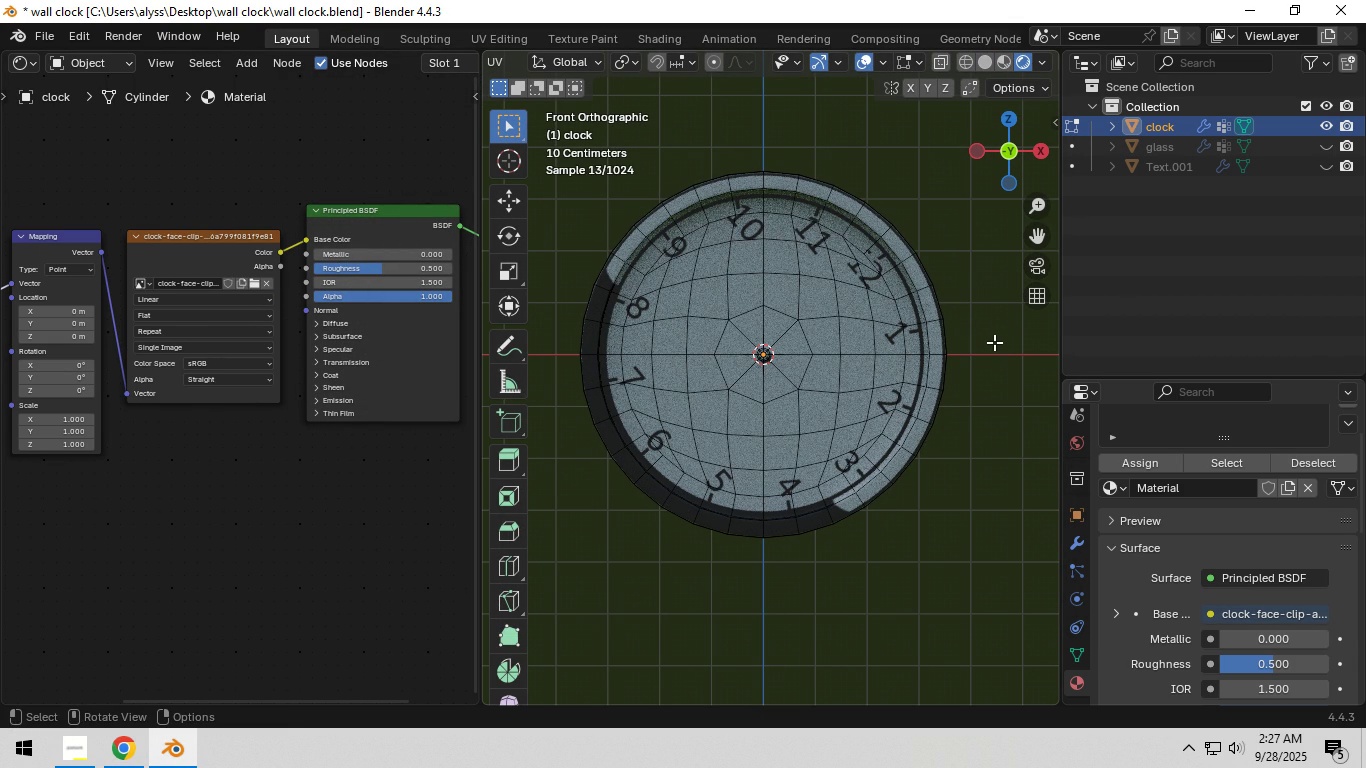 
key(Z)
 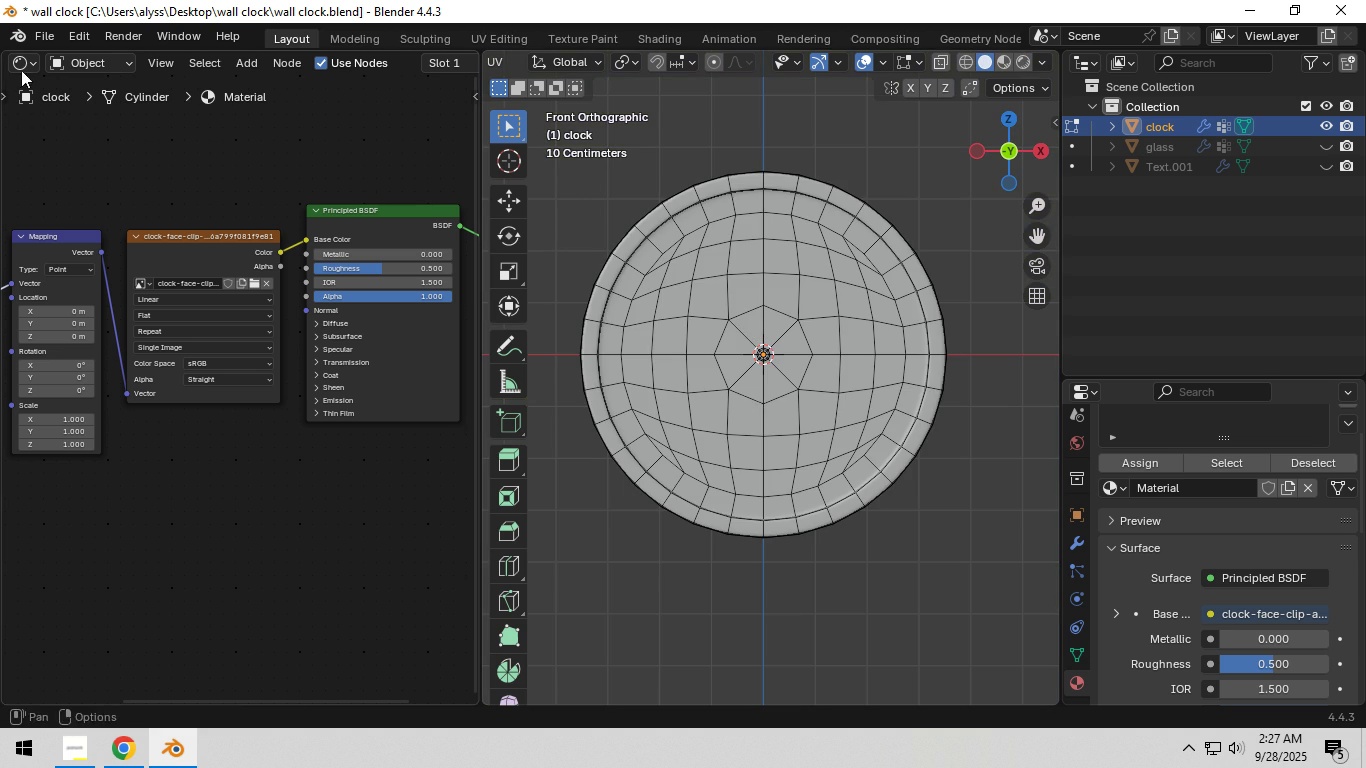 
left_click([14, 65])
 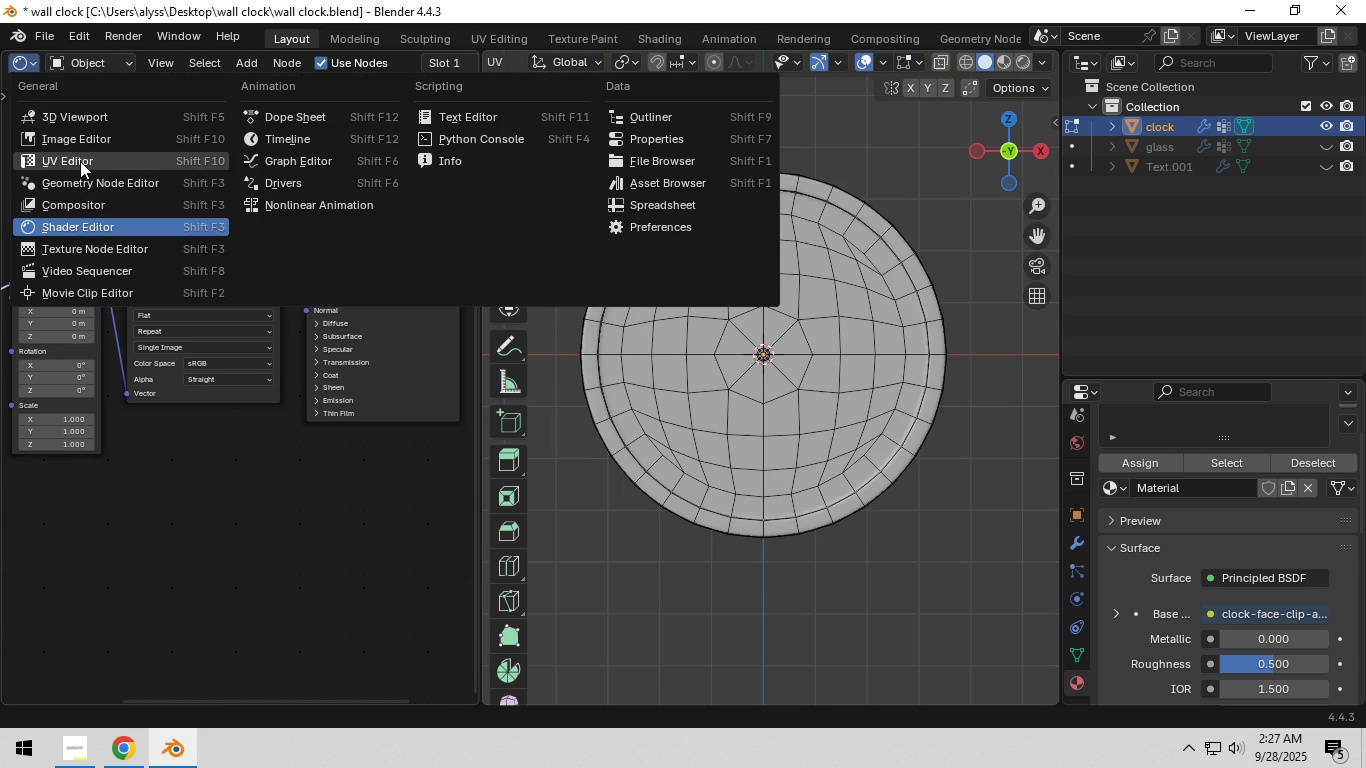 
left_click([80, 161])
 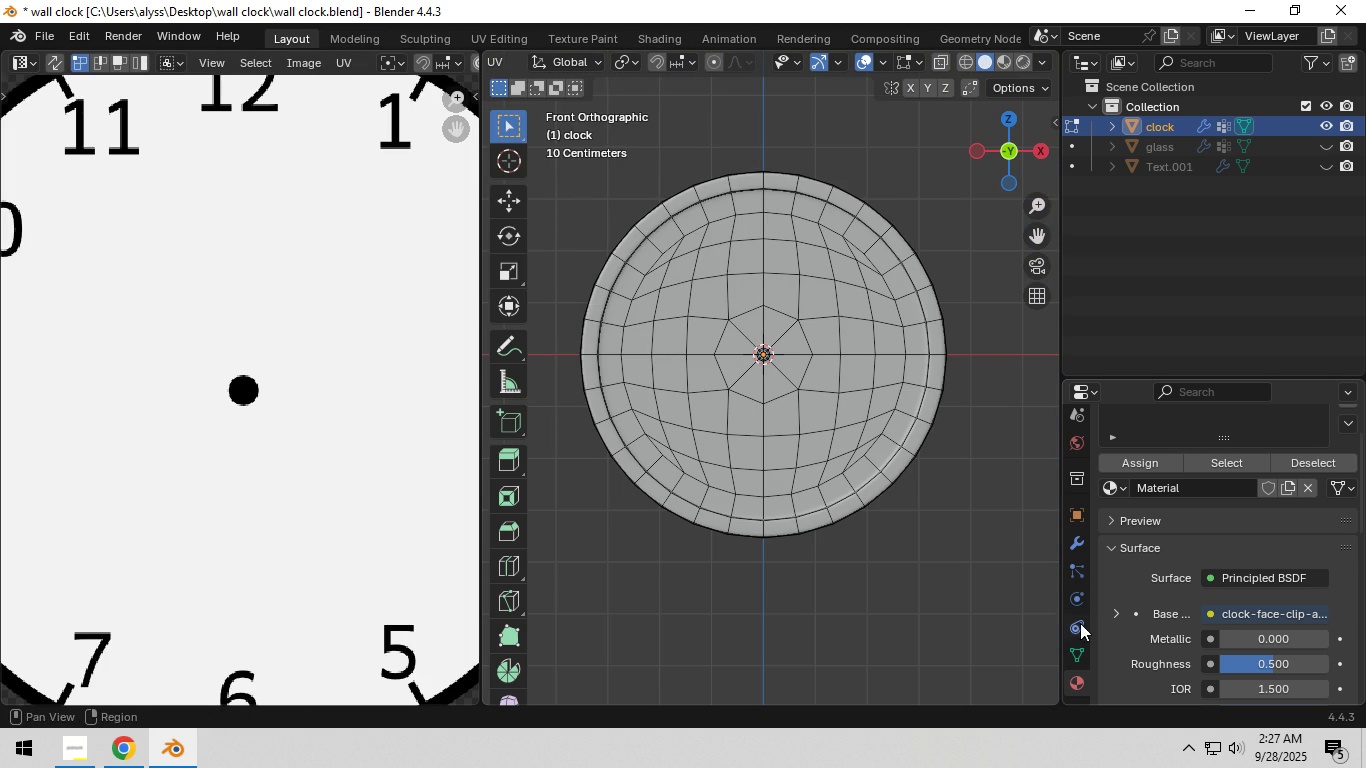 
left_click([1073, 656])
 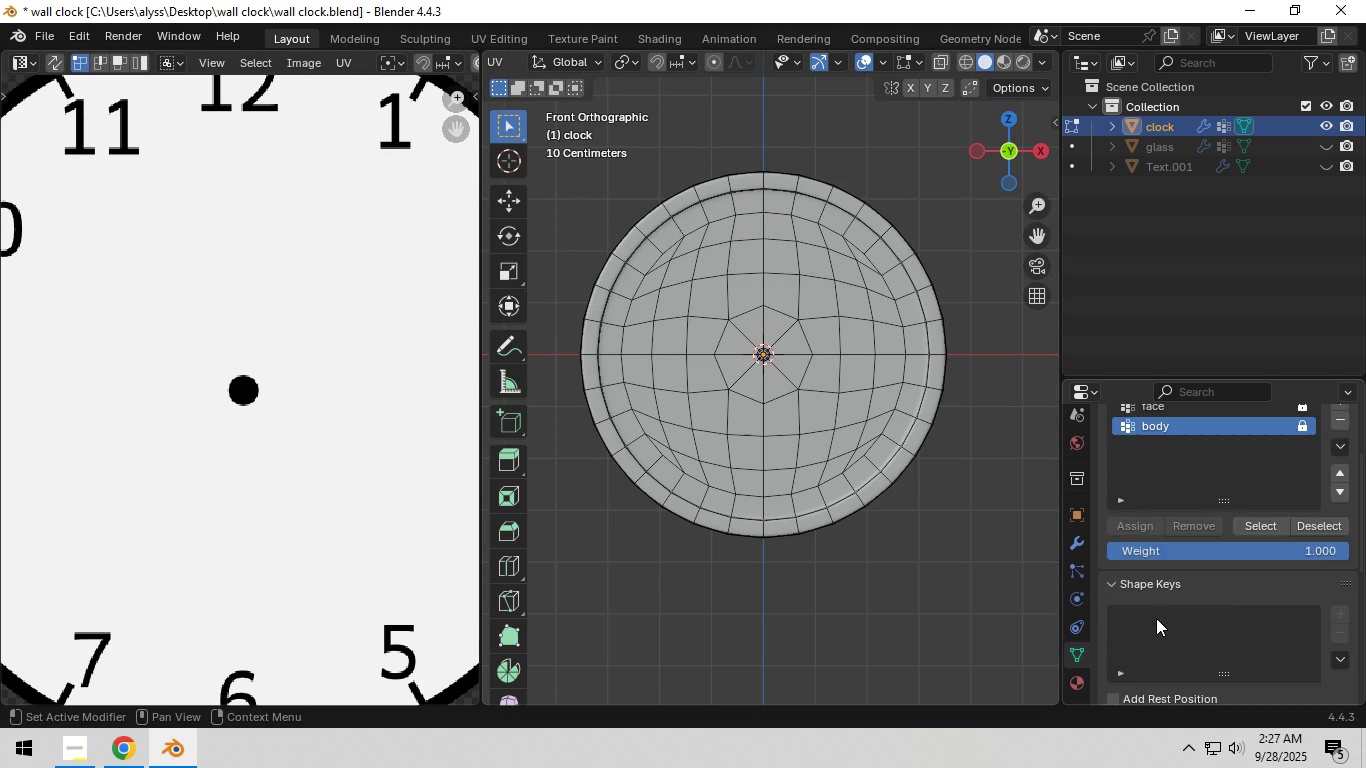 
scroll: coordinate [1158, 602], scroll_direction: up, amount: 1.0
 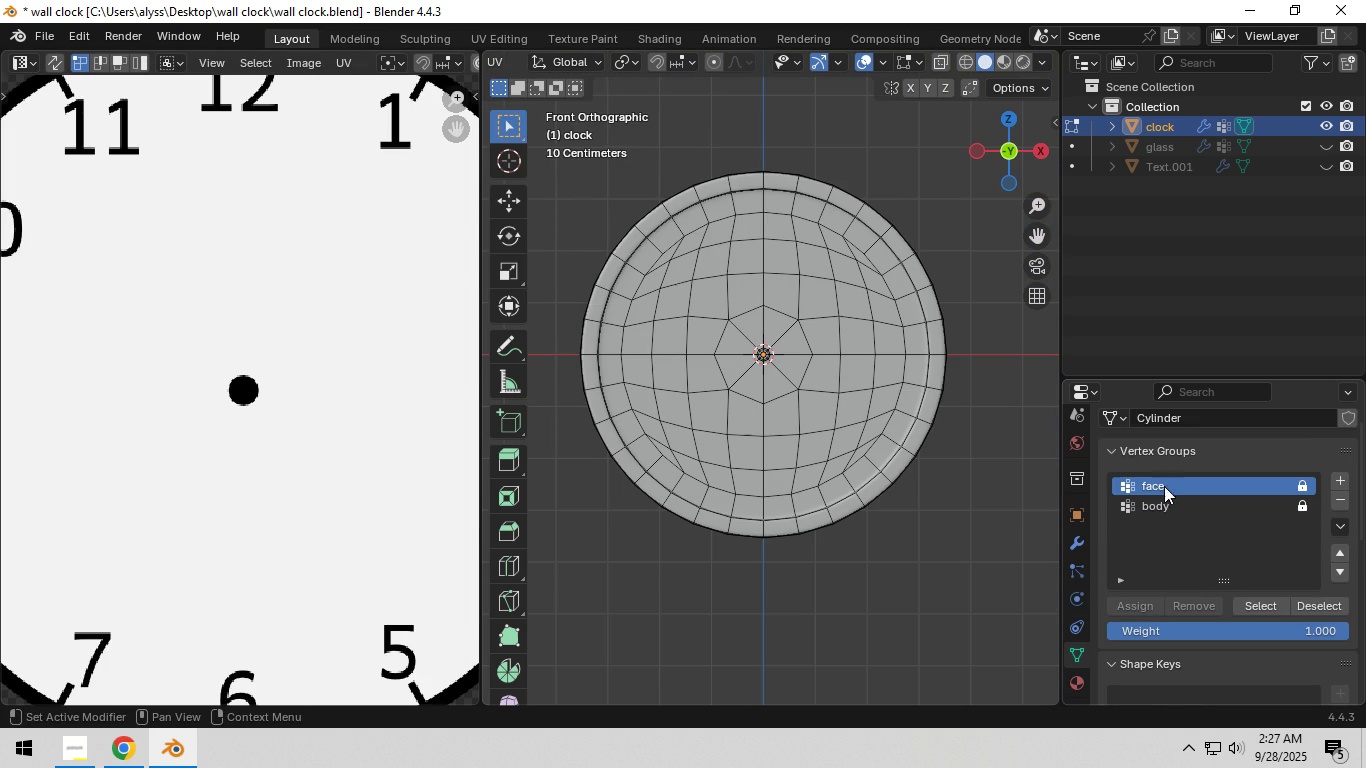 
left_click([1164, 486])
 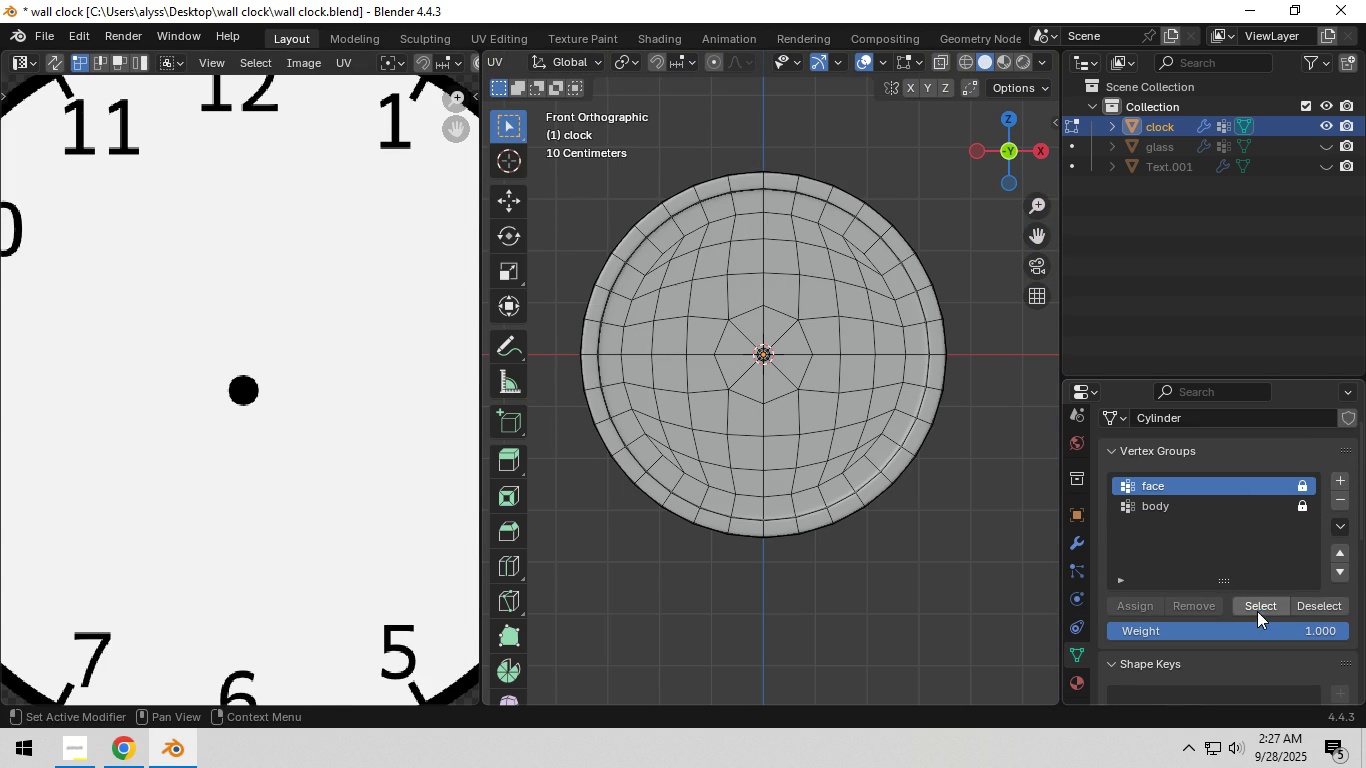 
left_click([1257, 611])
 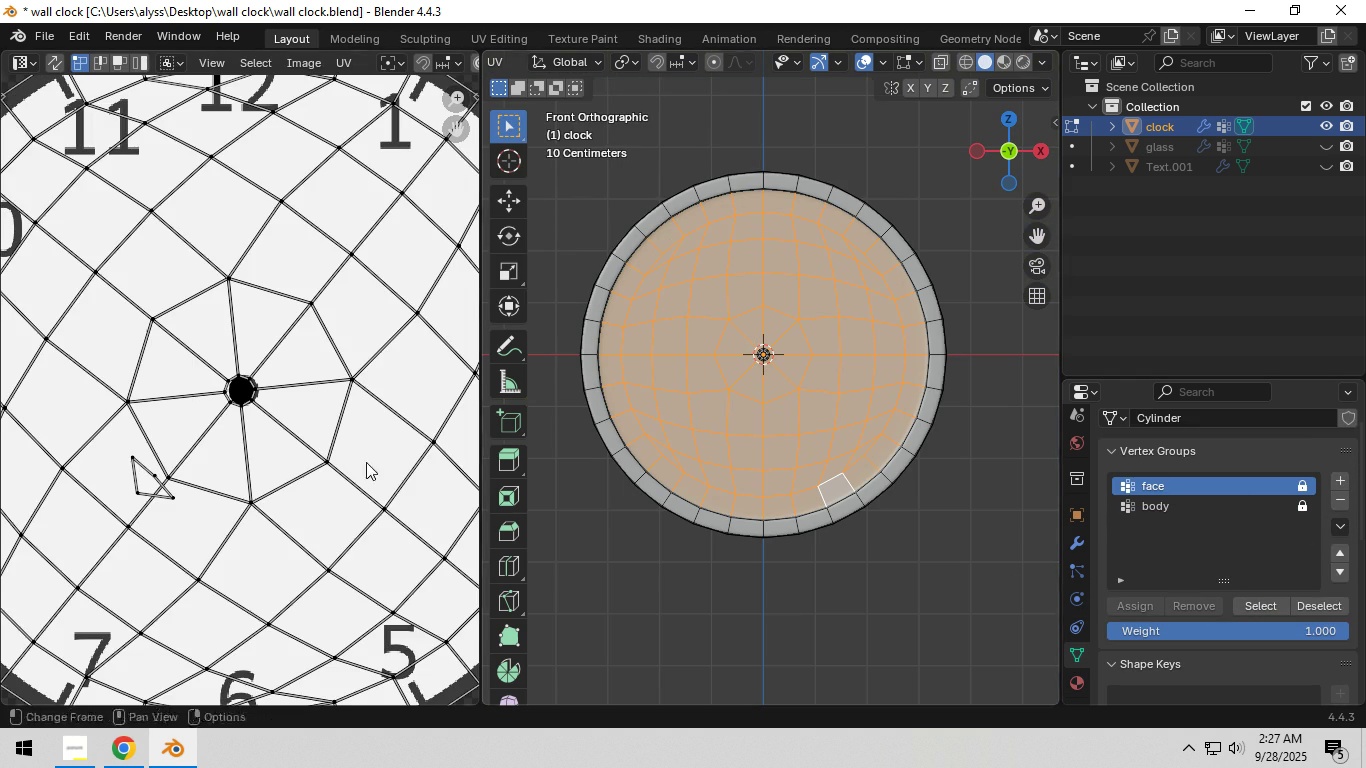 
scroll: coordinate [269, 425], scroll_direction: down, amount: 2.0
 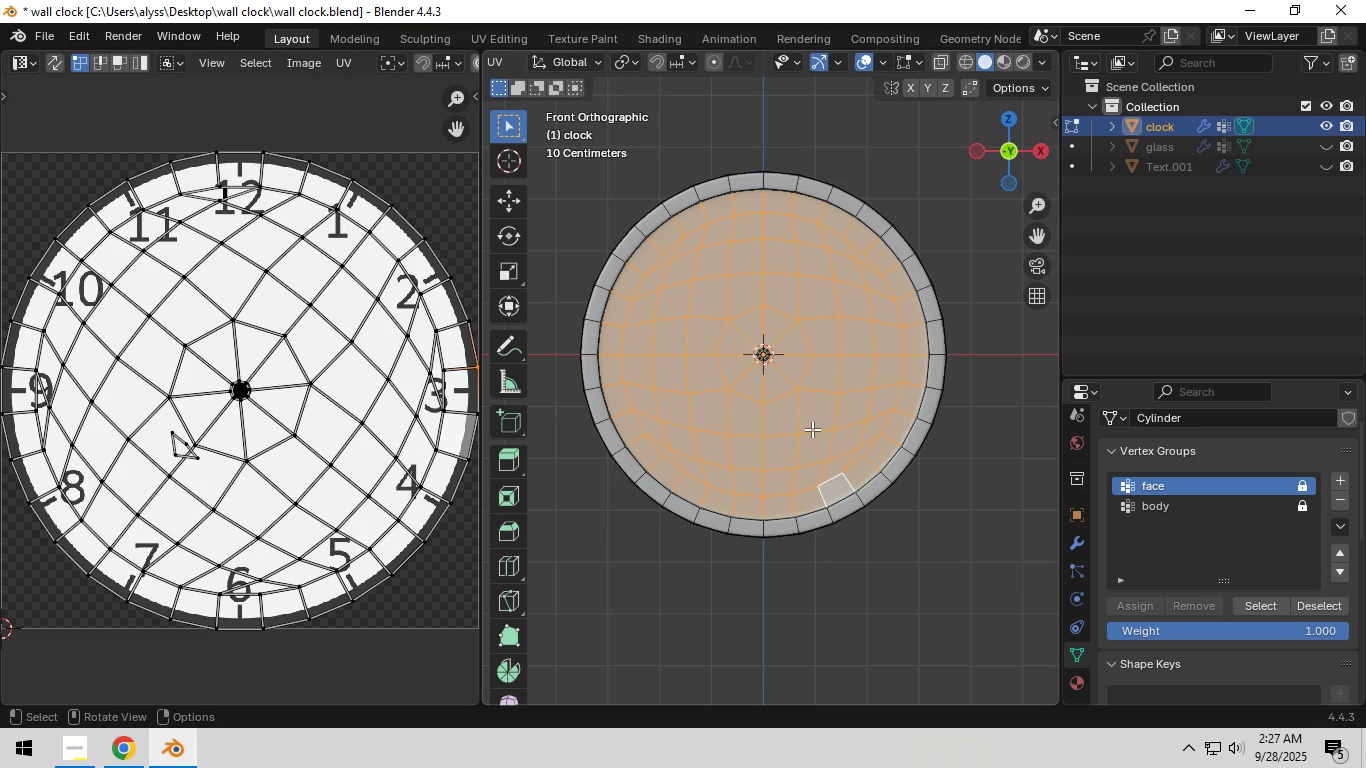 
key(U)
 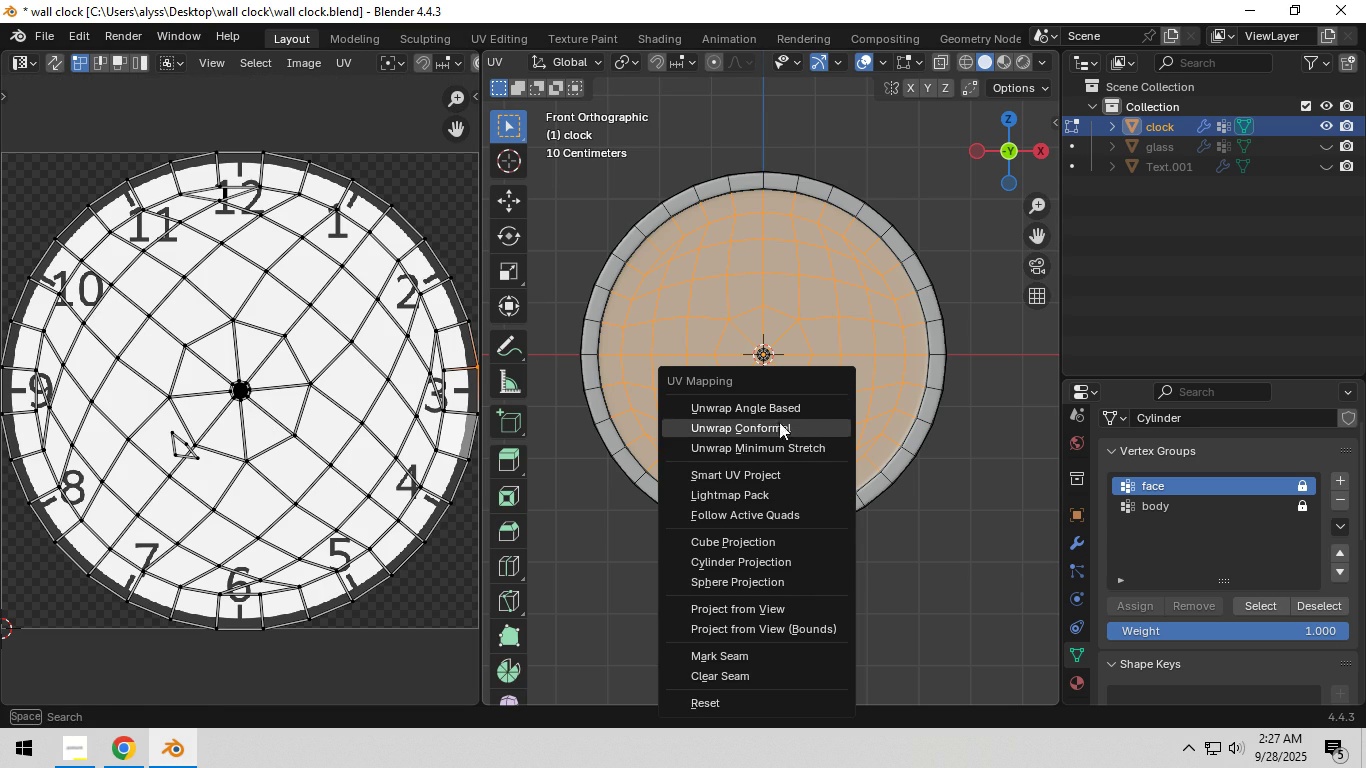 
left_click([781, 411])
 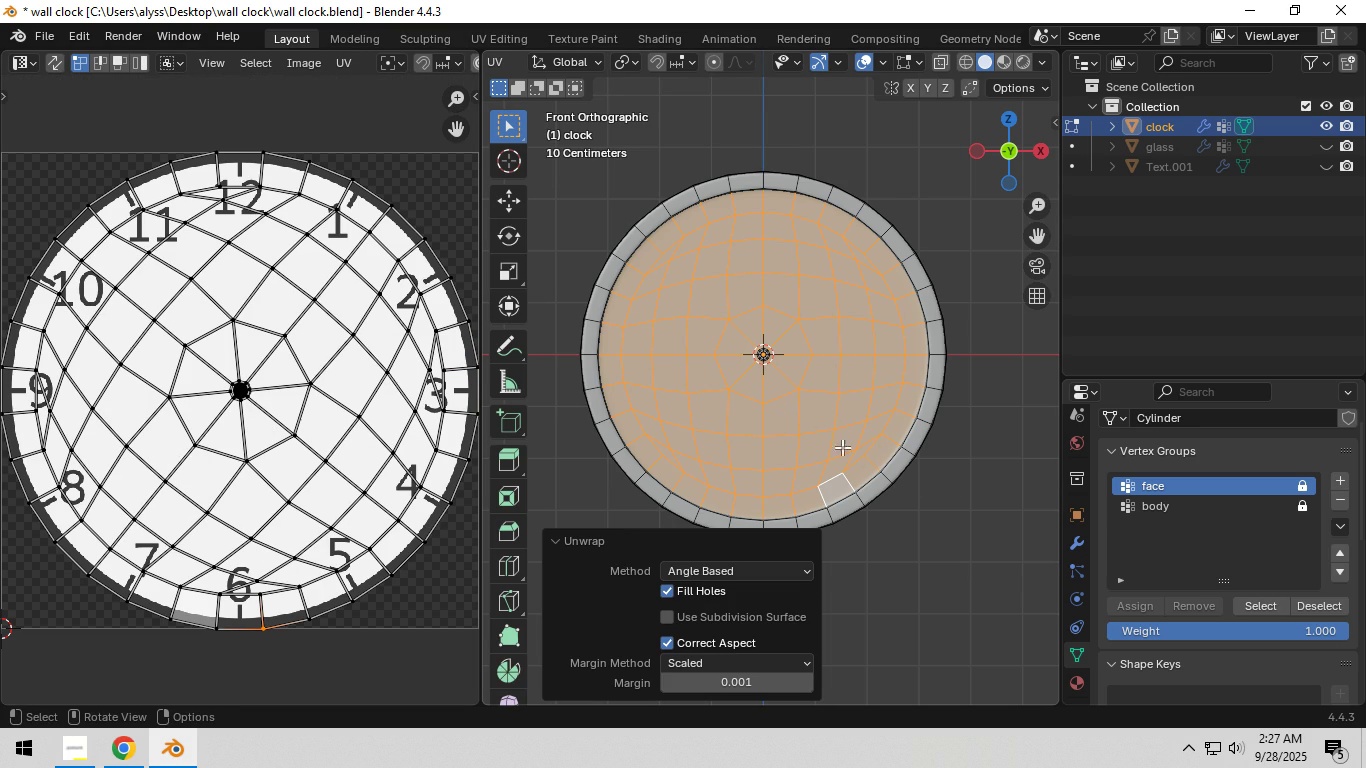 
key(U)
 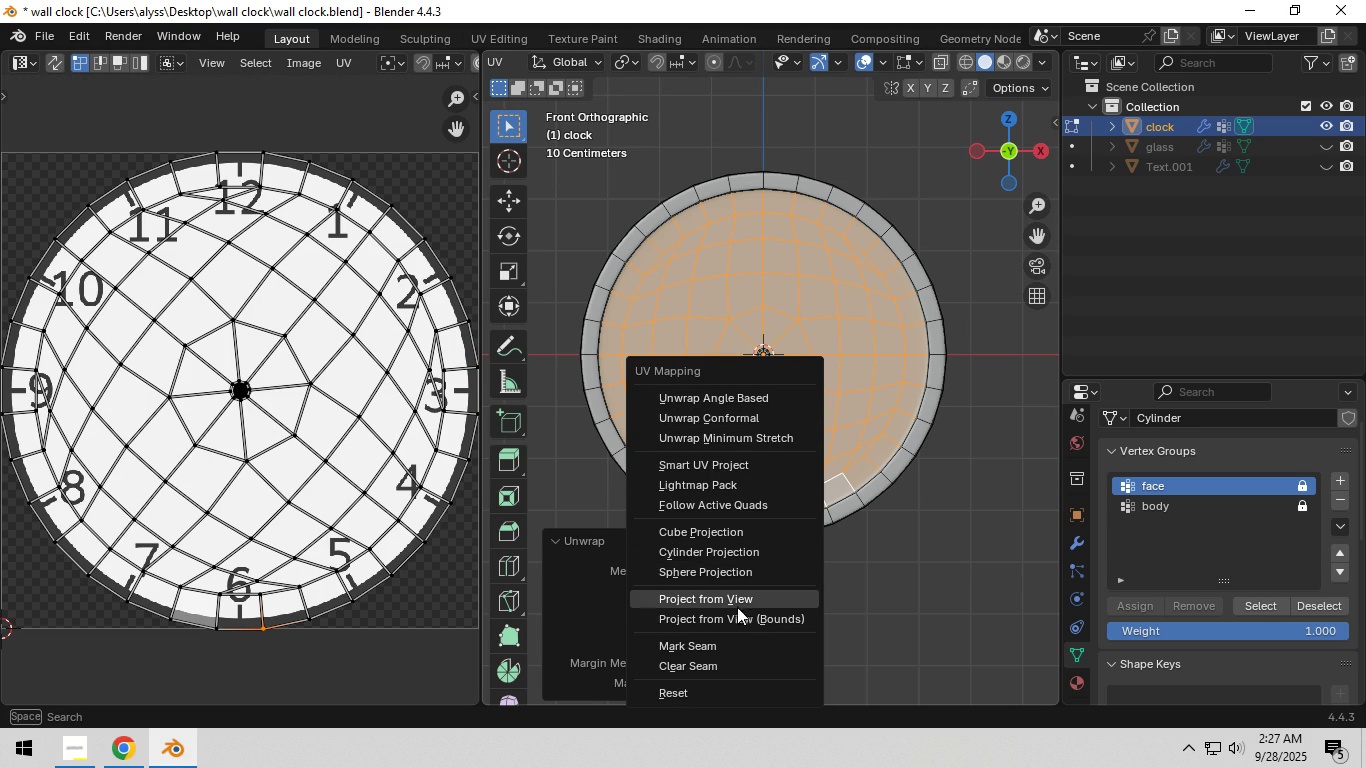 
left_click([740, 602])
 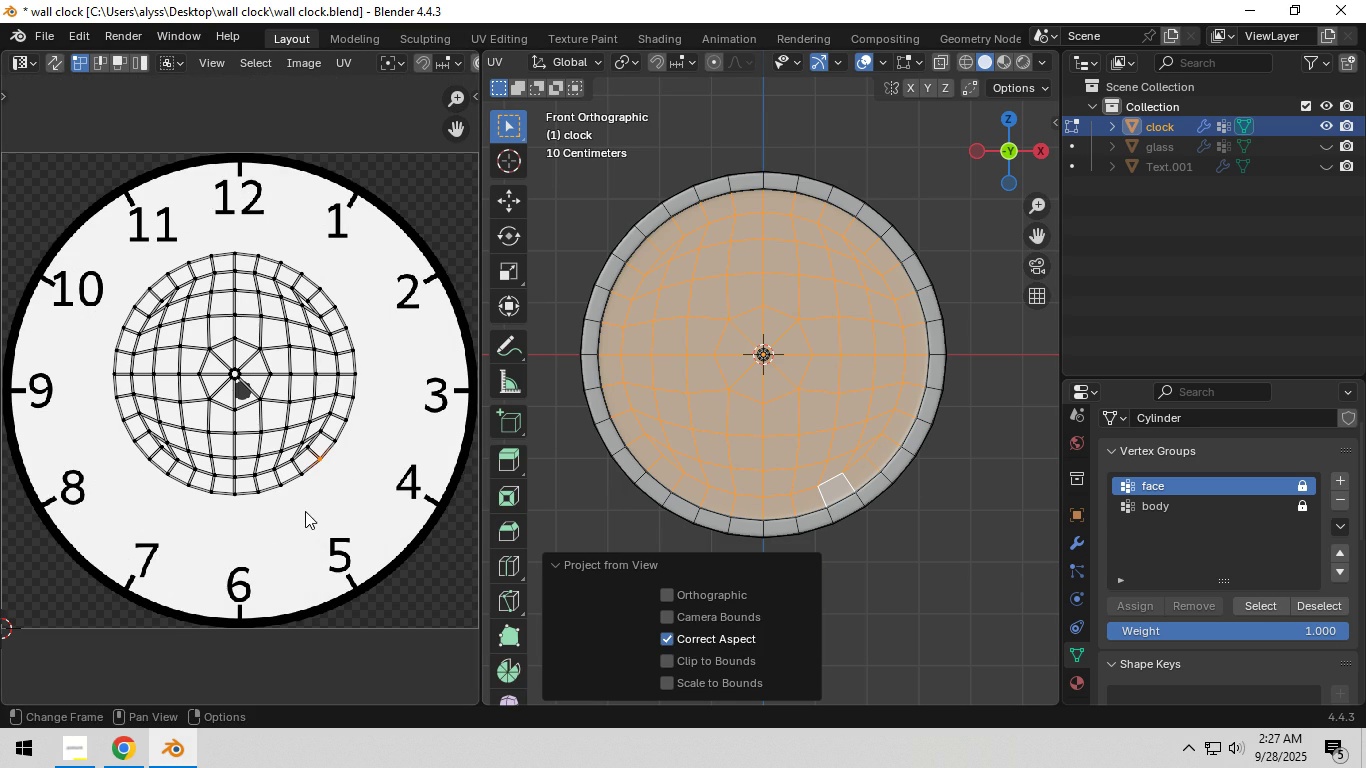 
scroll: coordinate [279, 480], scroll_direction: none, amount: 0.0
 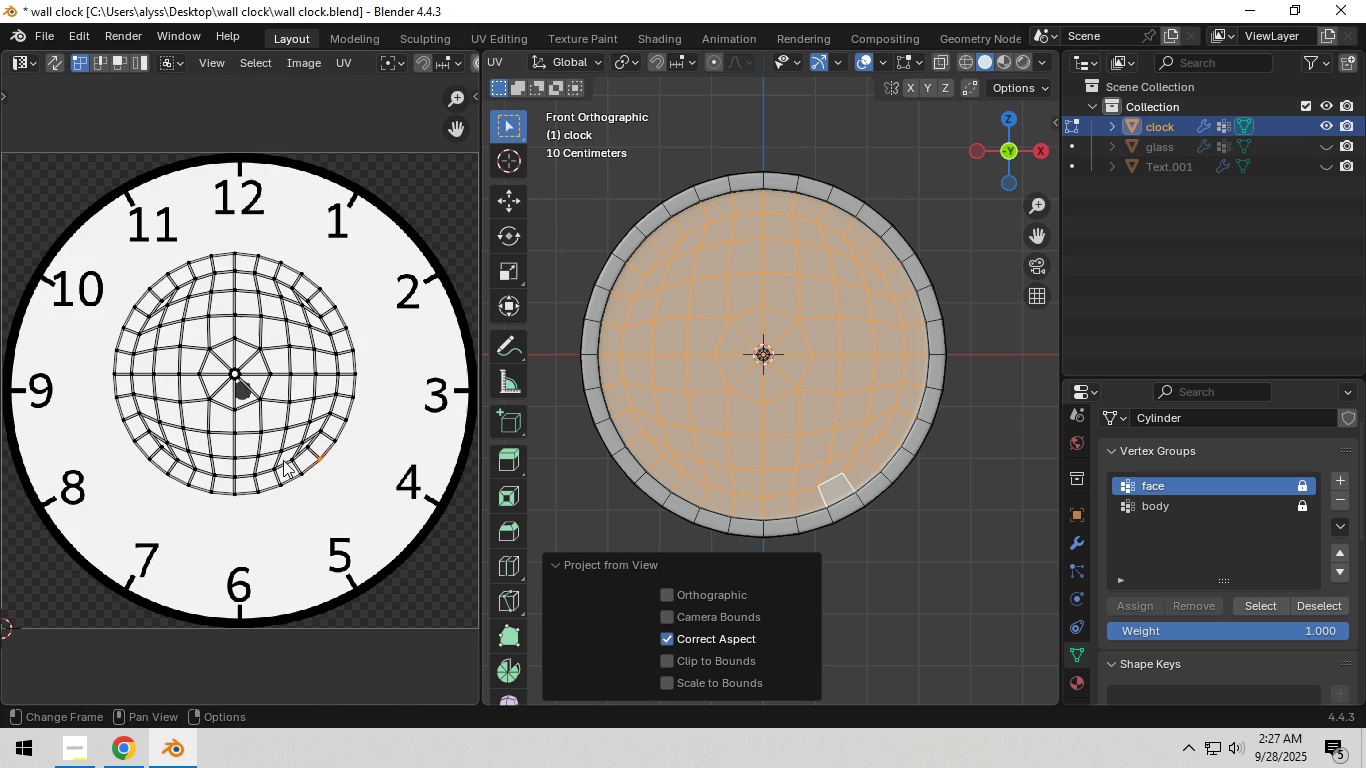 
type(as)
 